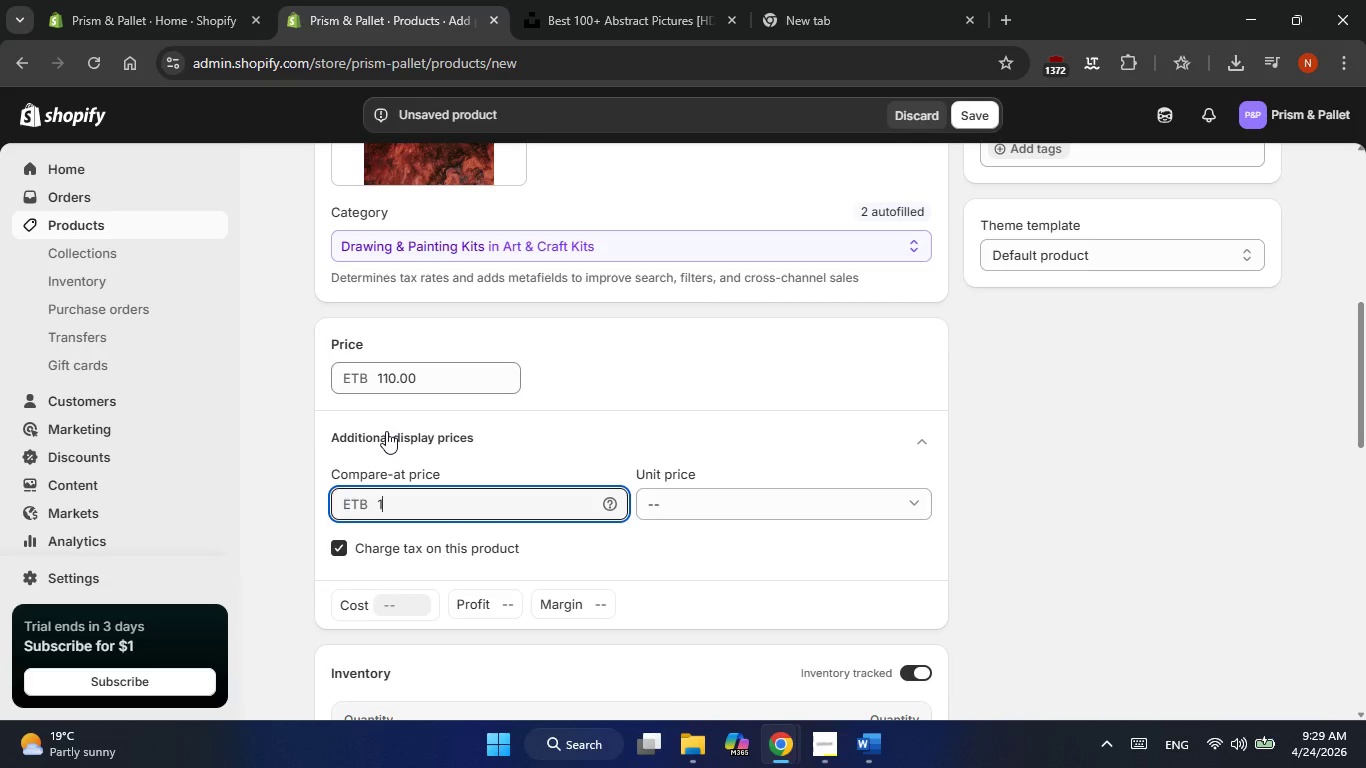 
key(Numpad2)
 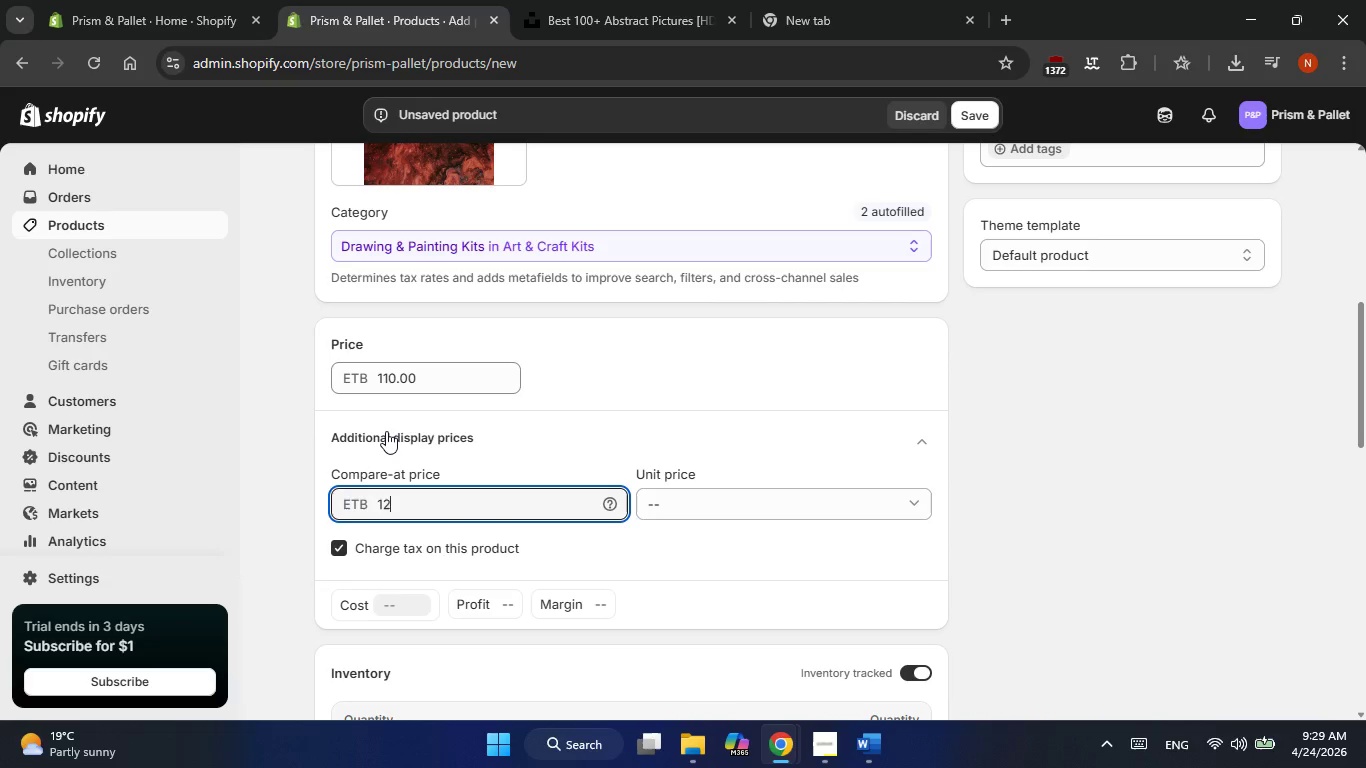 
key(Numpad0)
 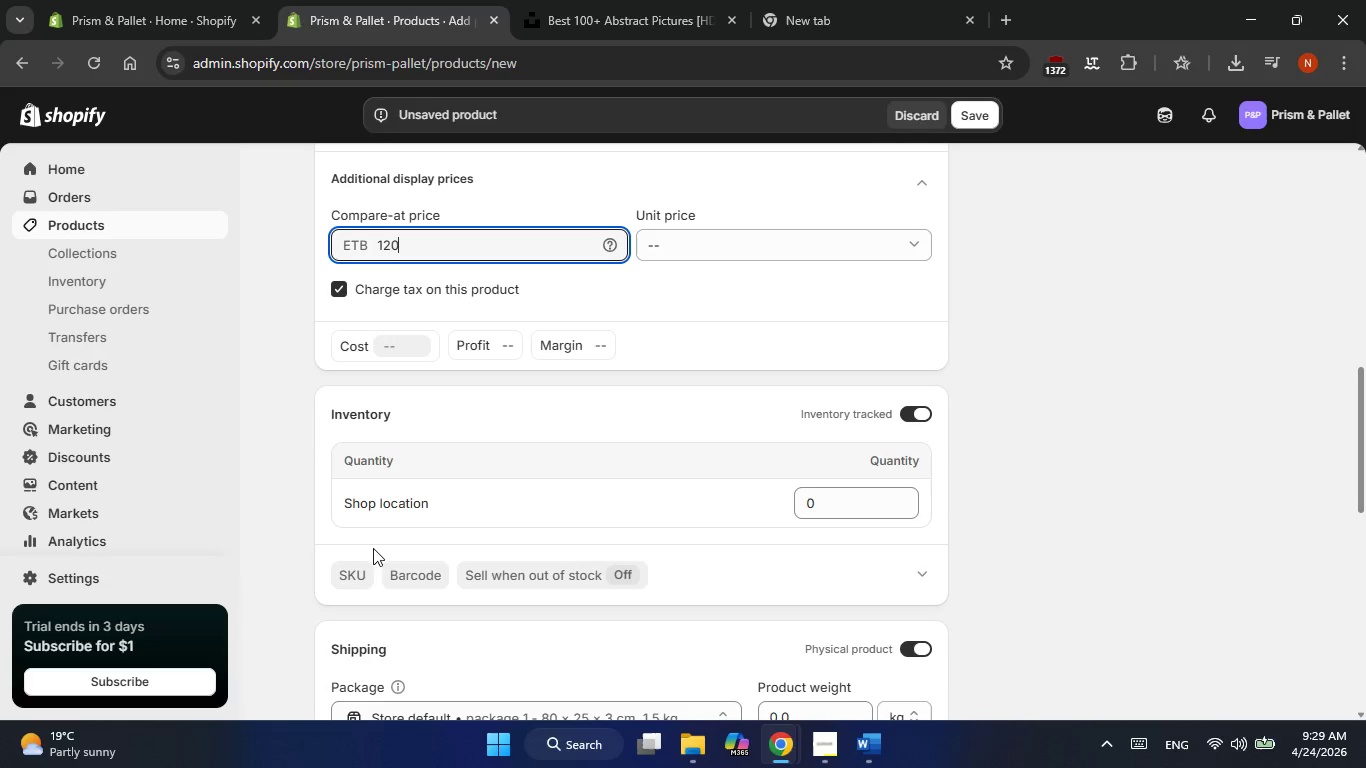 
wait(6.09)
 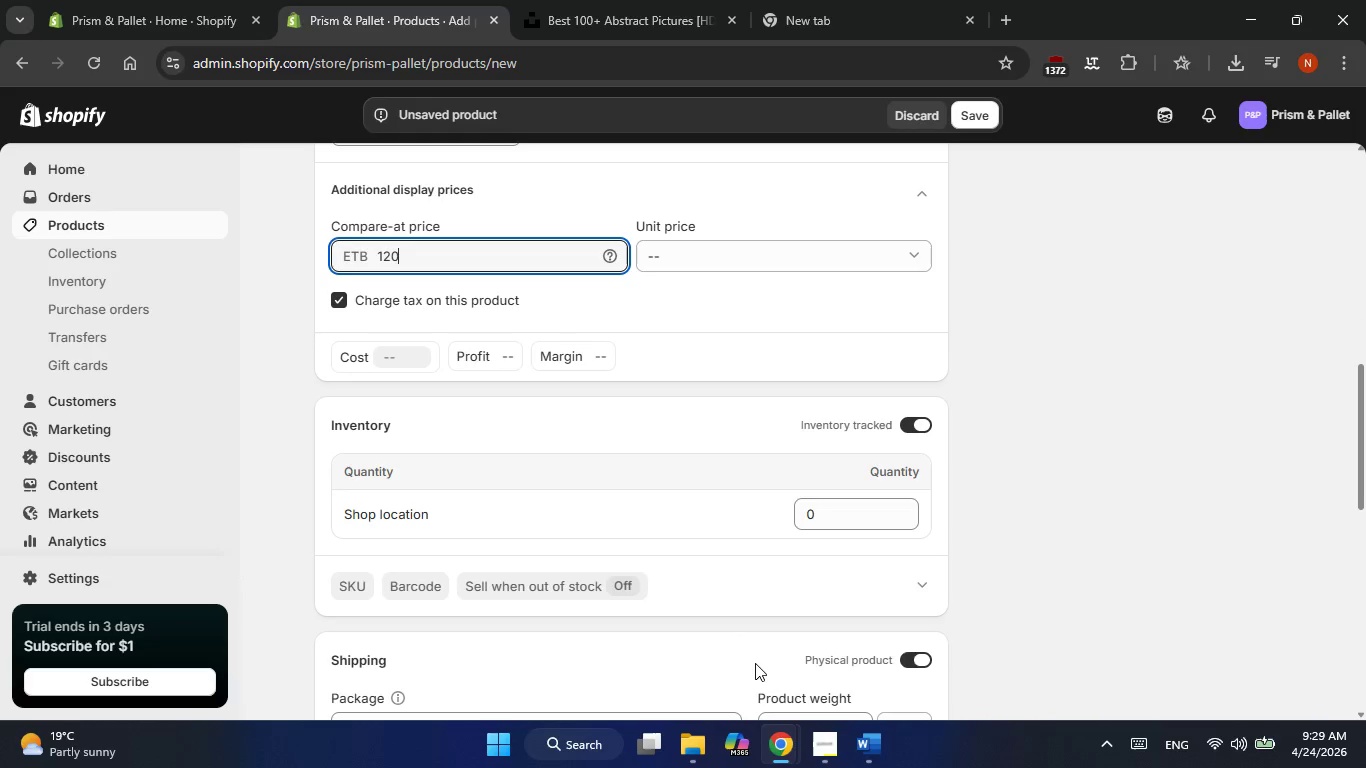 
left_click([826, 495])
 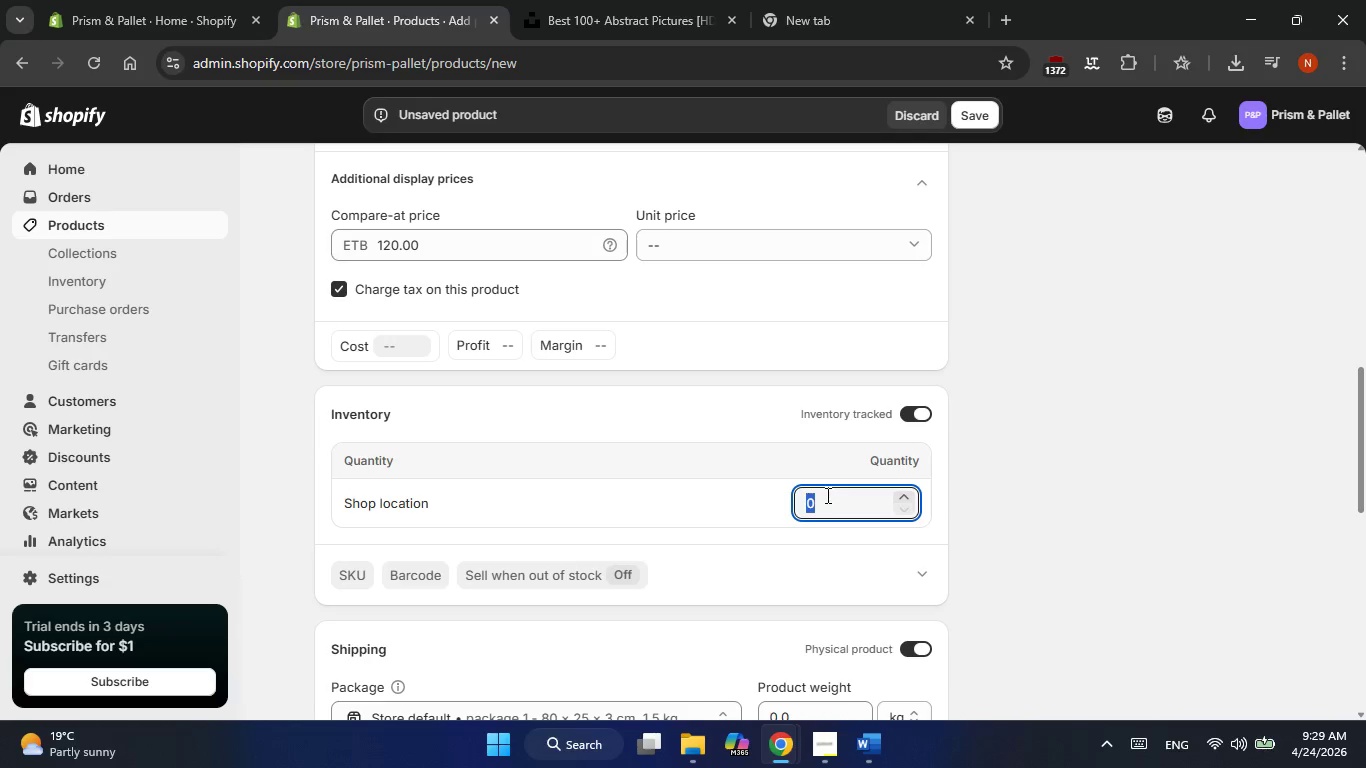 
key(Numpad9)
 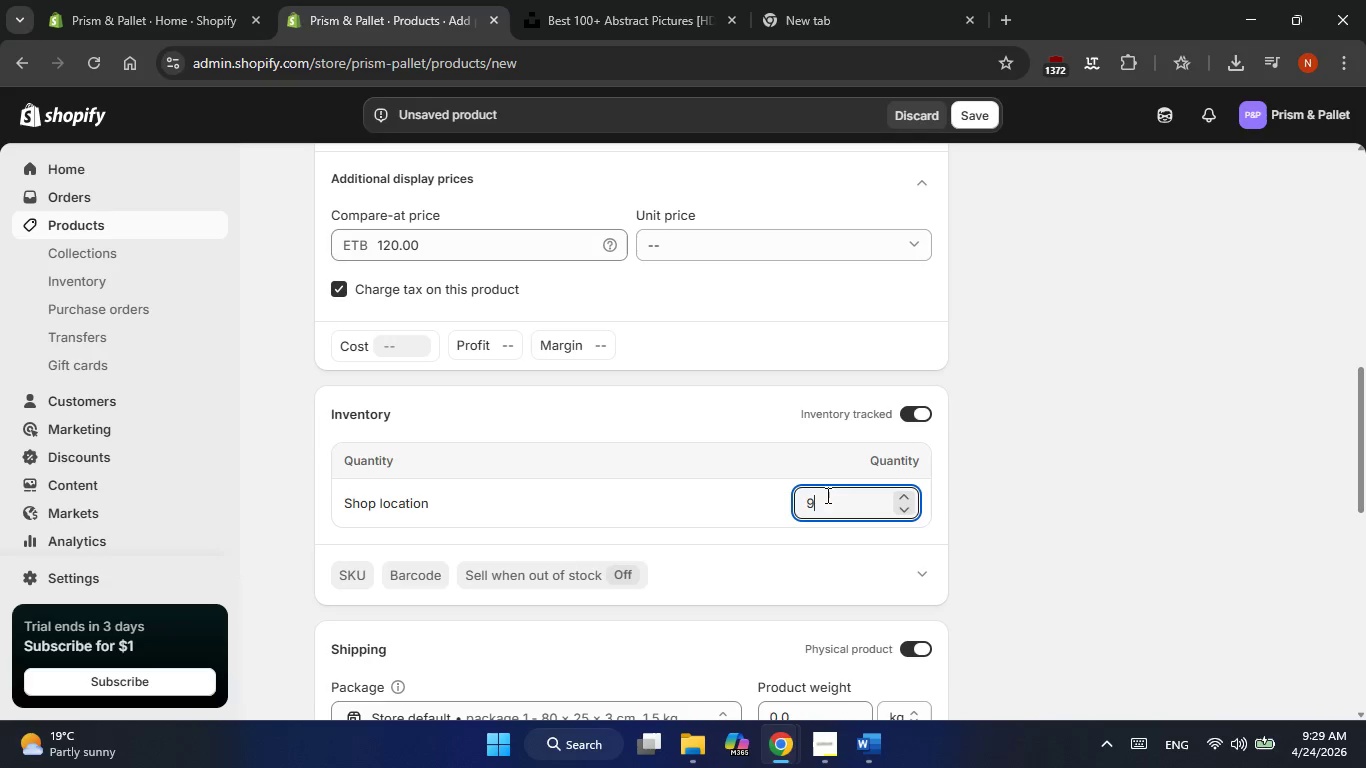 
key(Numpad6)
 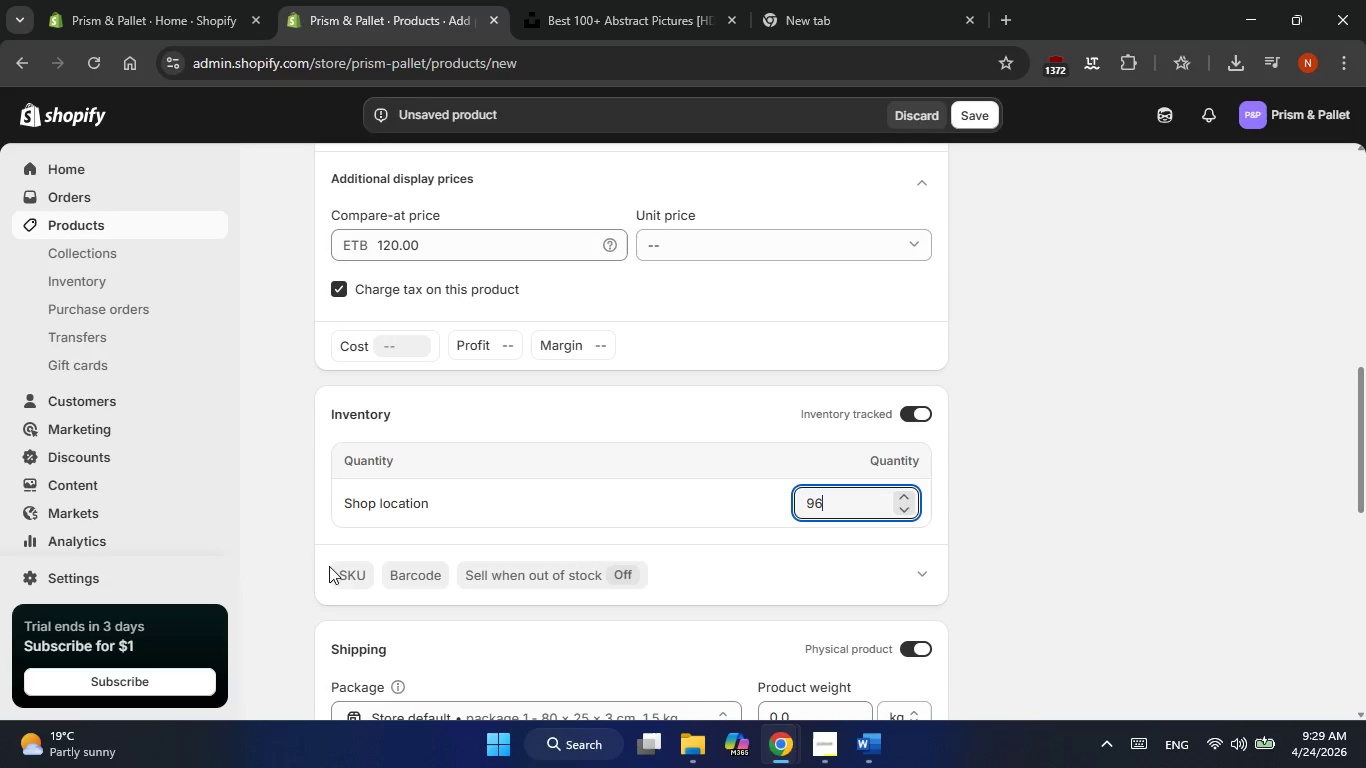 
left_click([342, 575])
 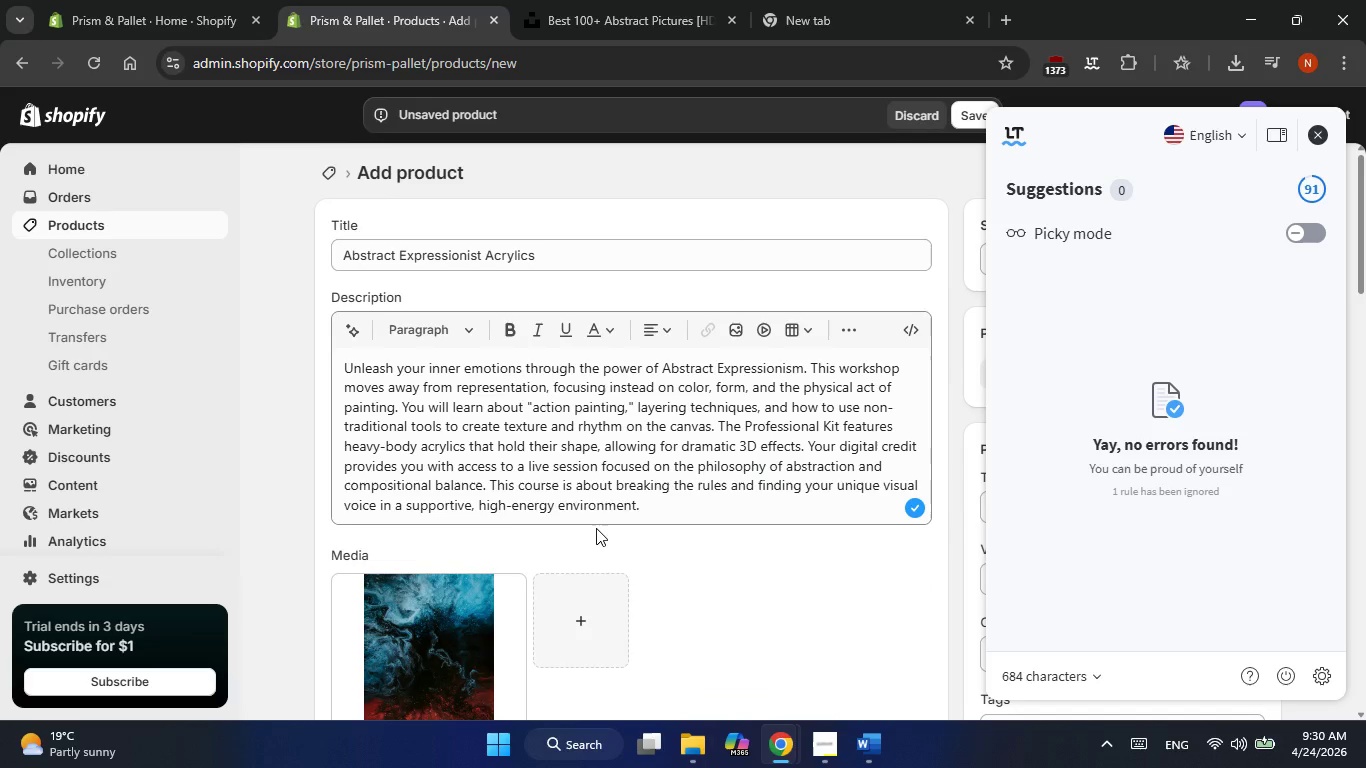 
wait(24.27)
 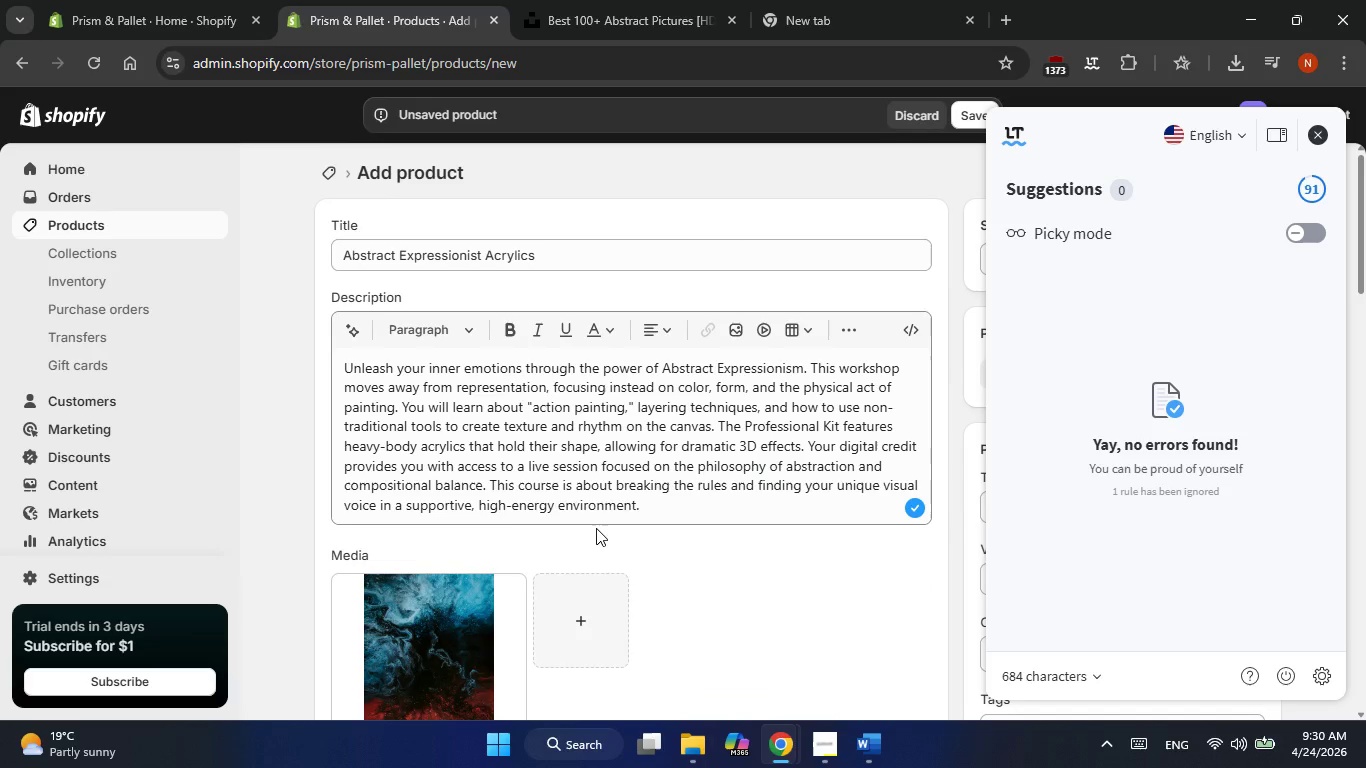 
left_click_drag(start_coordinate=[596, 528], to_coordinate=[465, 605])
 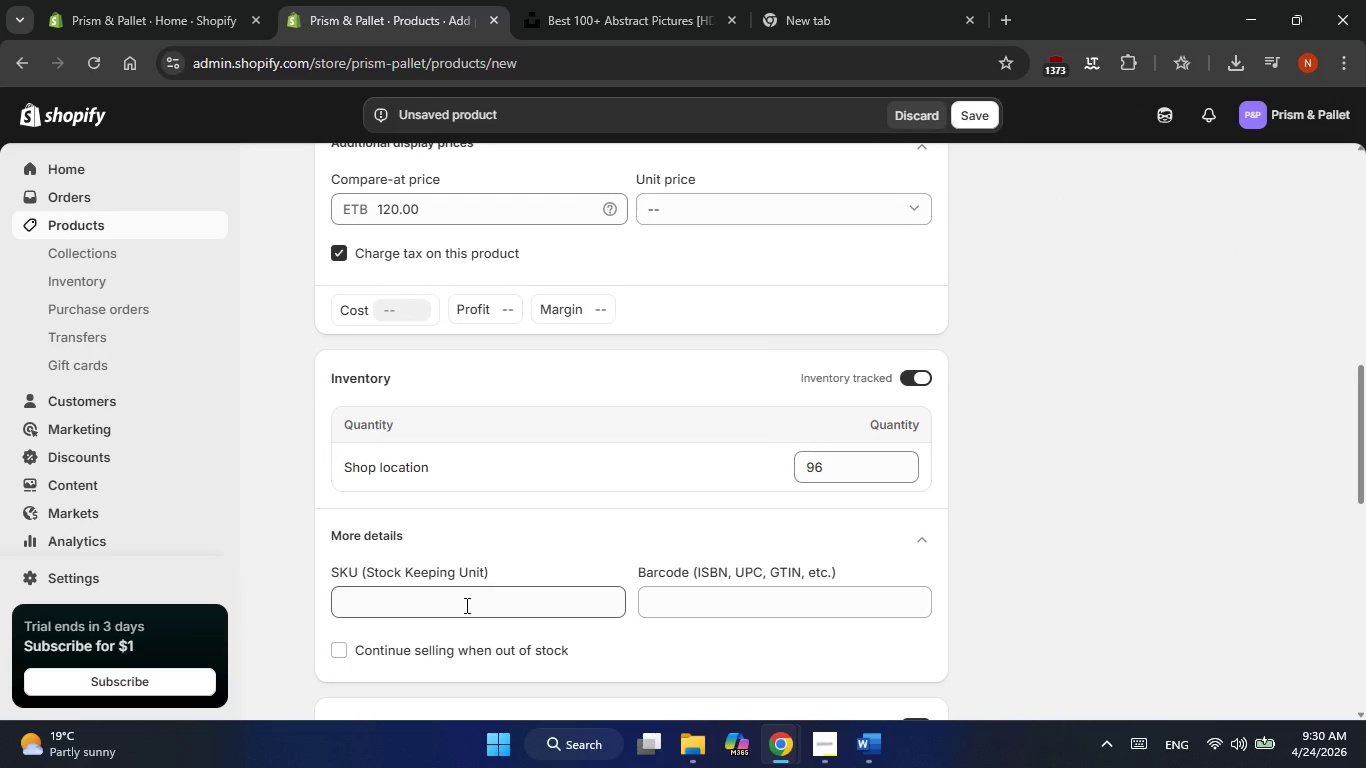 
left_click([465, 605])
 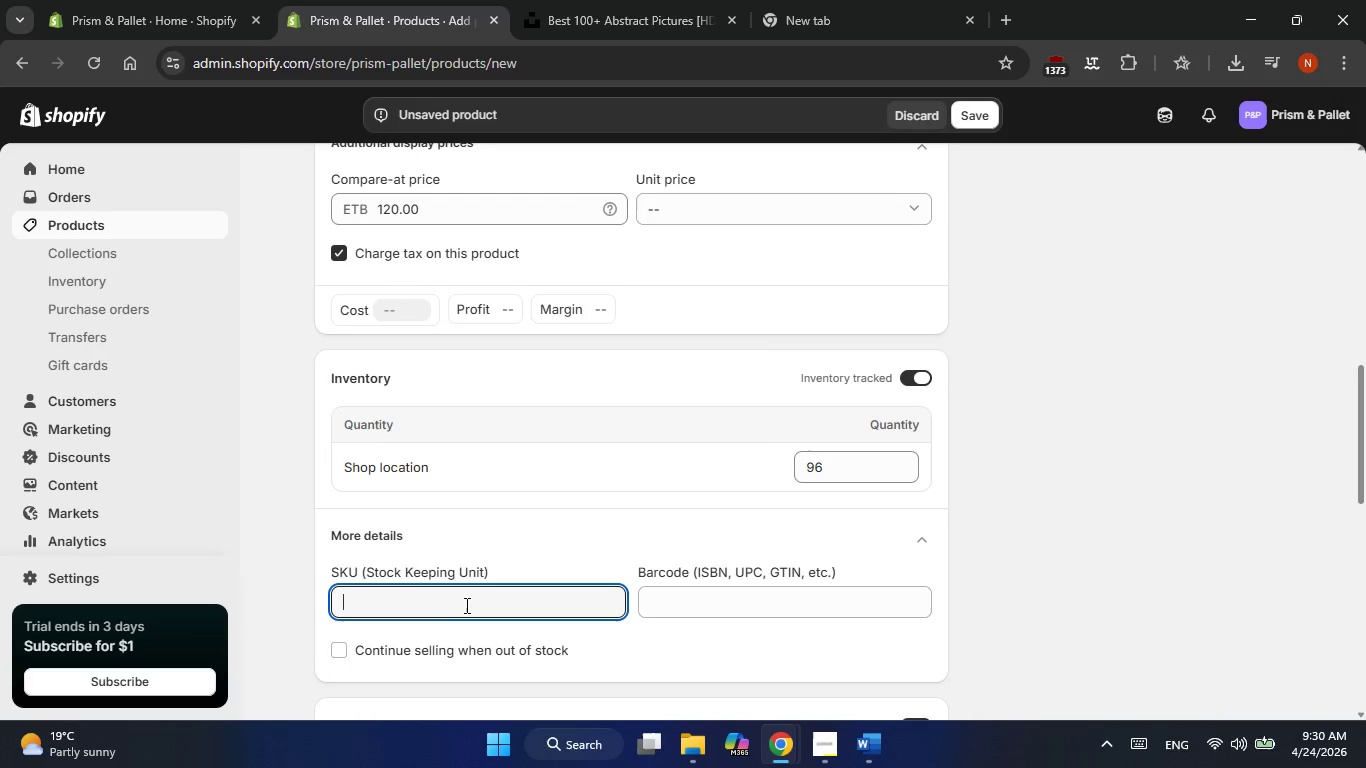 
type(OIL=[PageUp])
 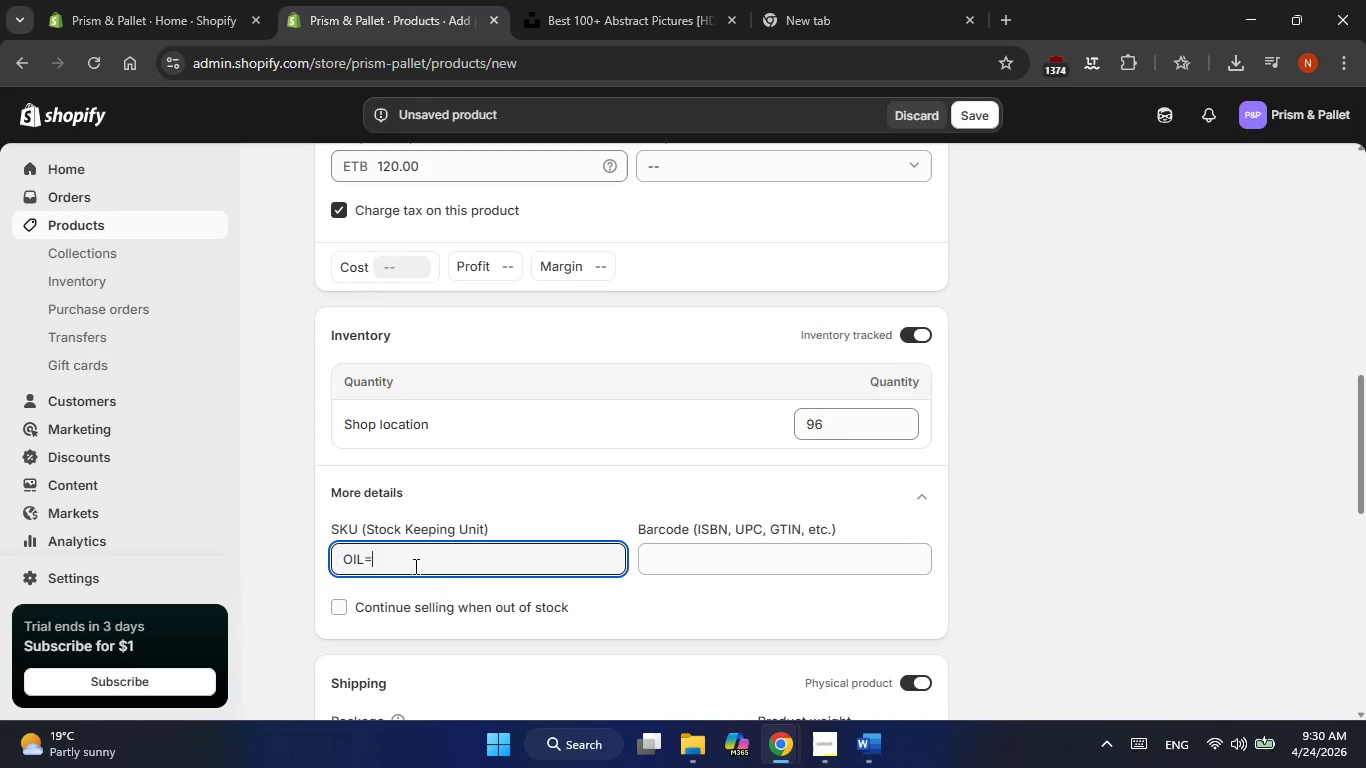 
key(Backspace)
 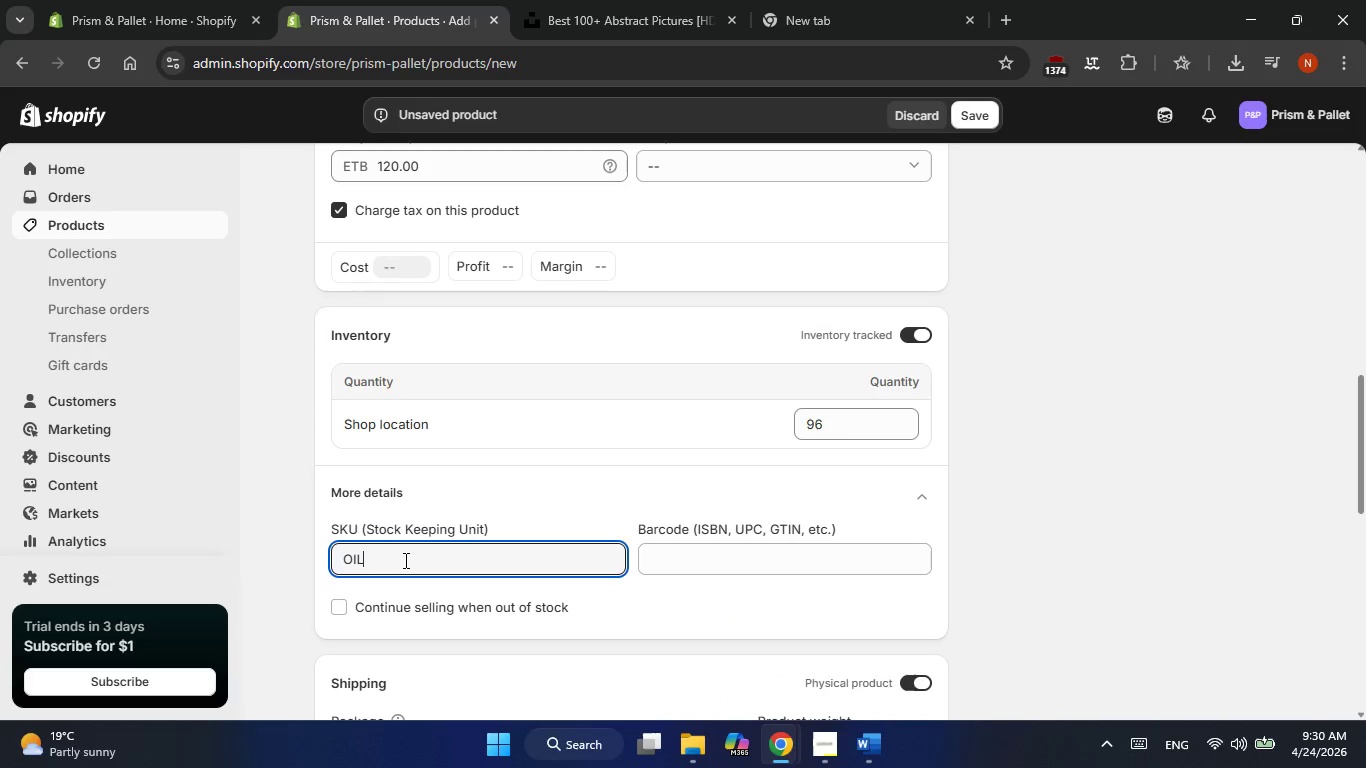 
key(Minus)
 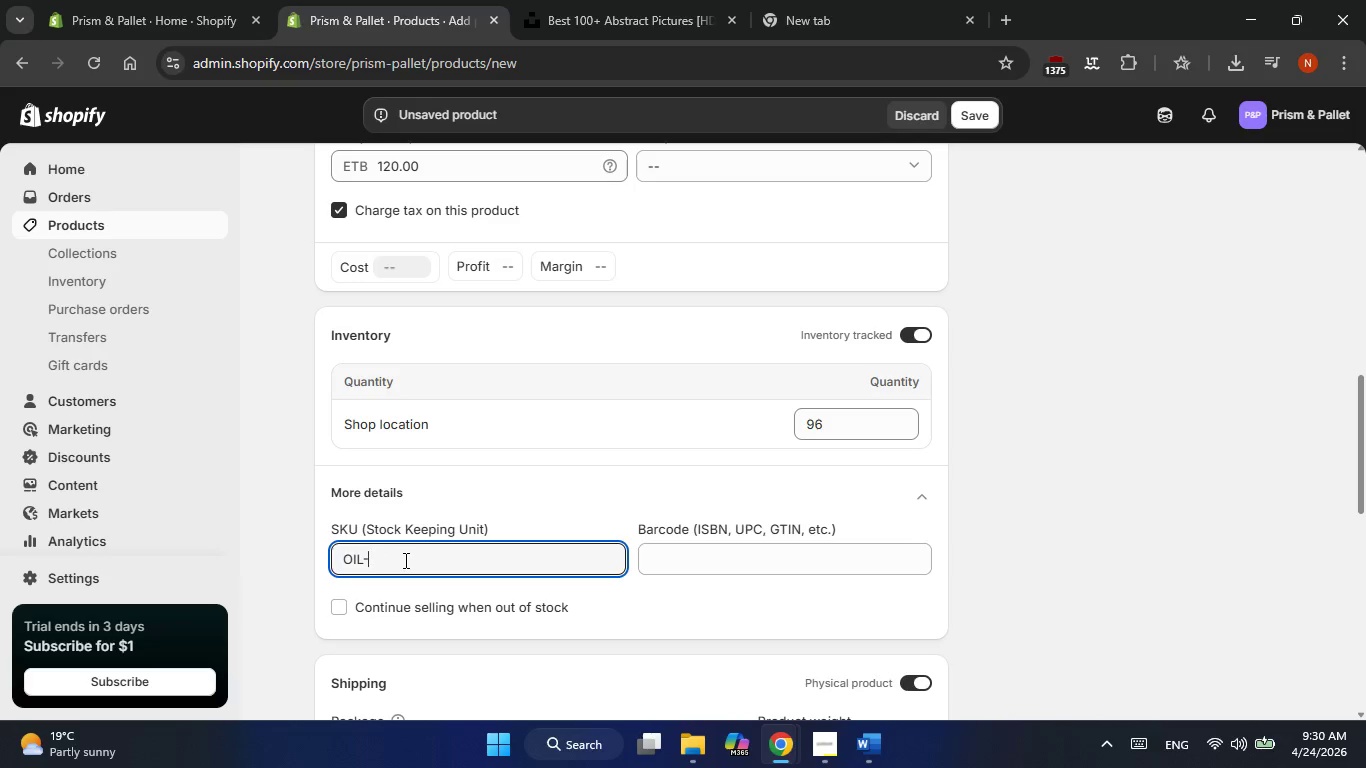 
wait(6.92)
 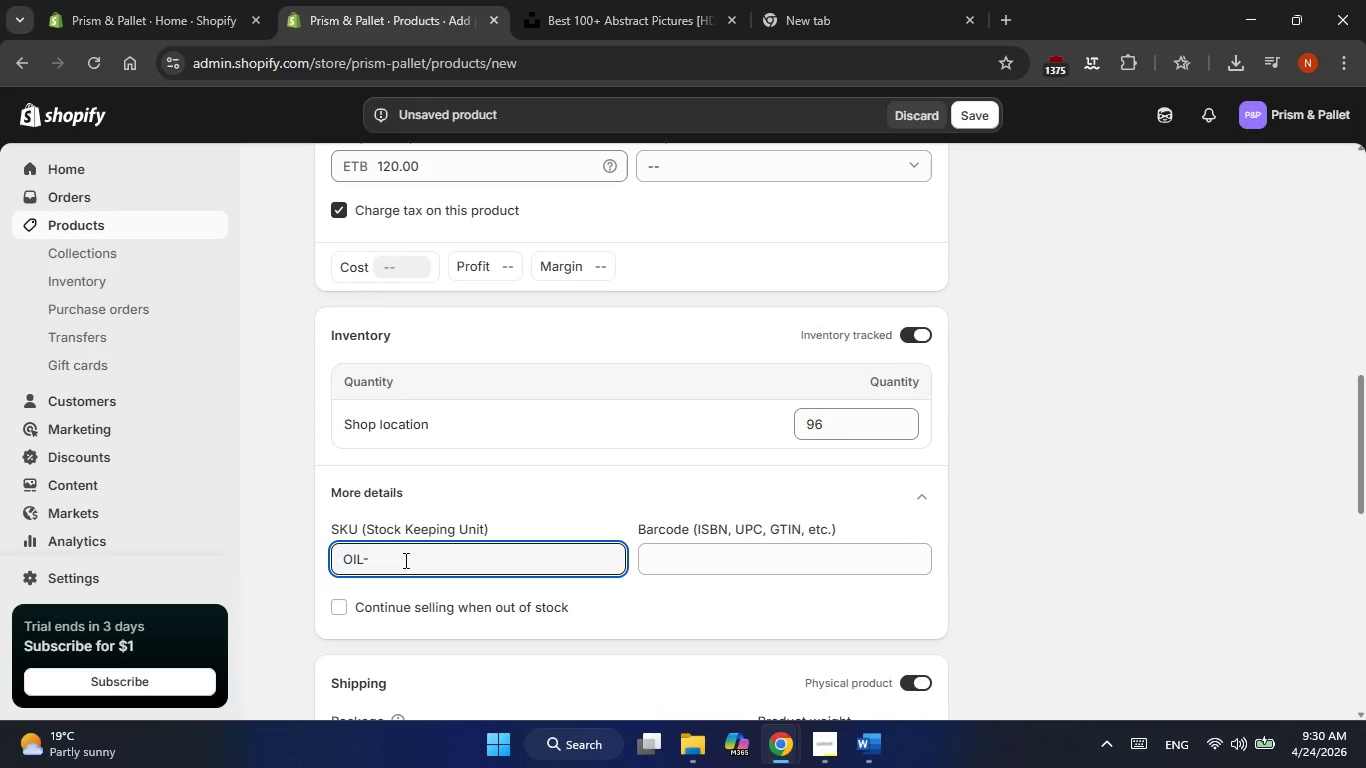 
type(ABS-)
 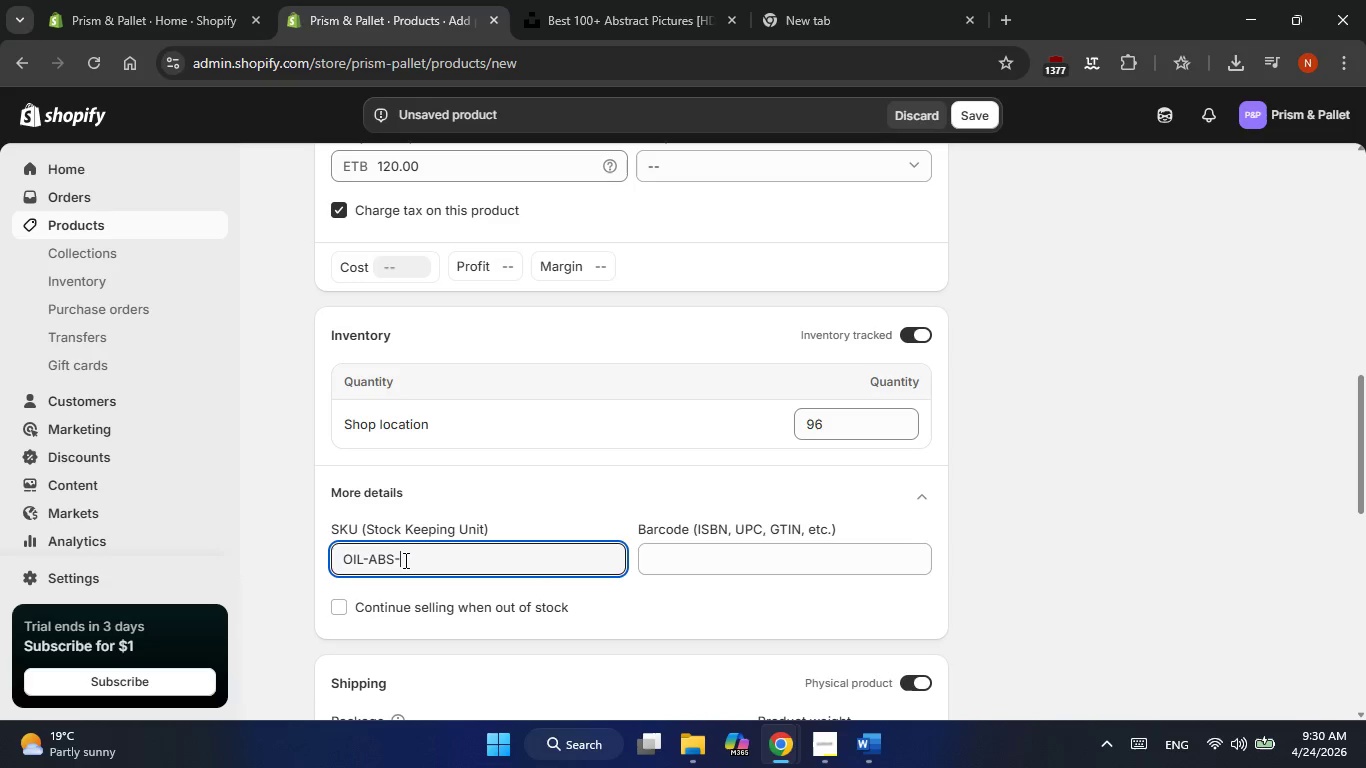 
type(DIG-WKD-)
 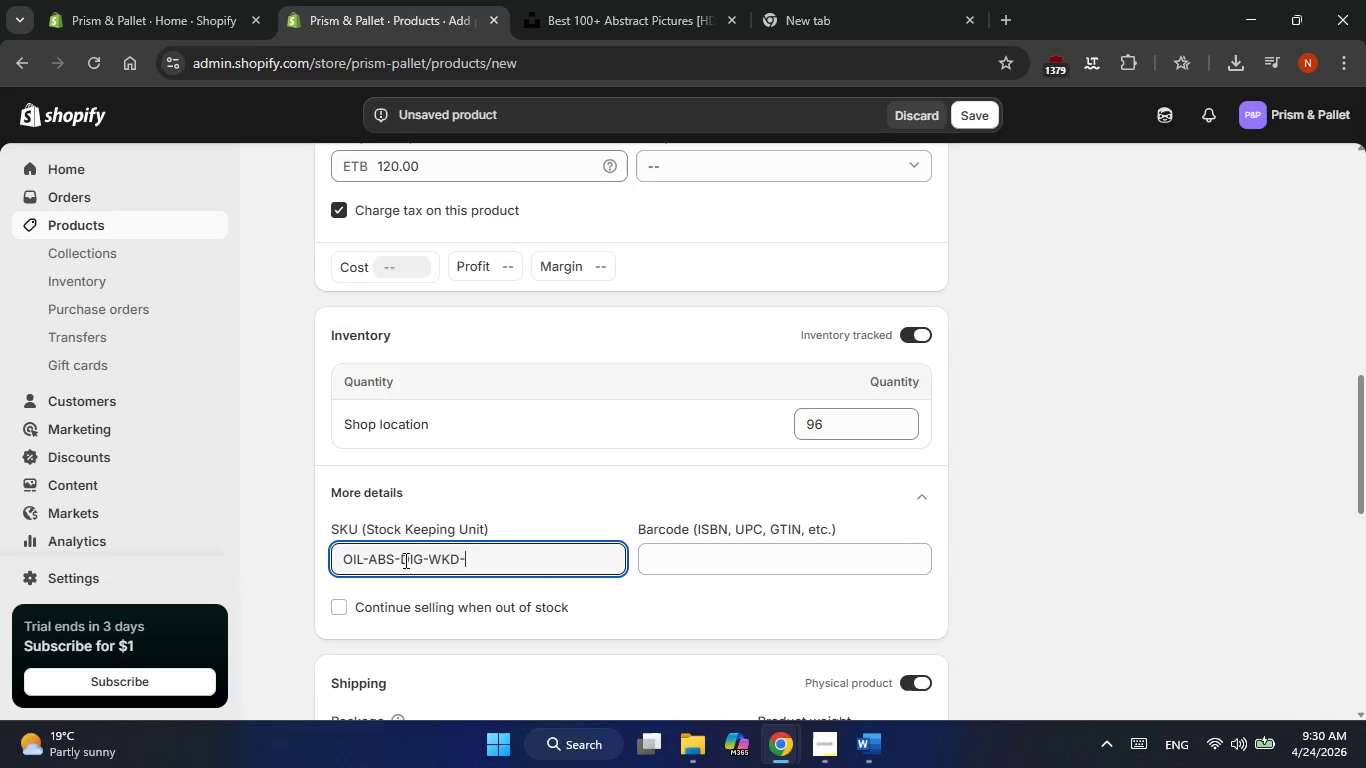 
type(SNR)
 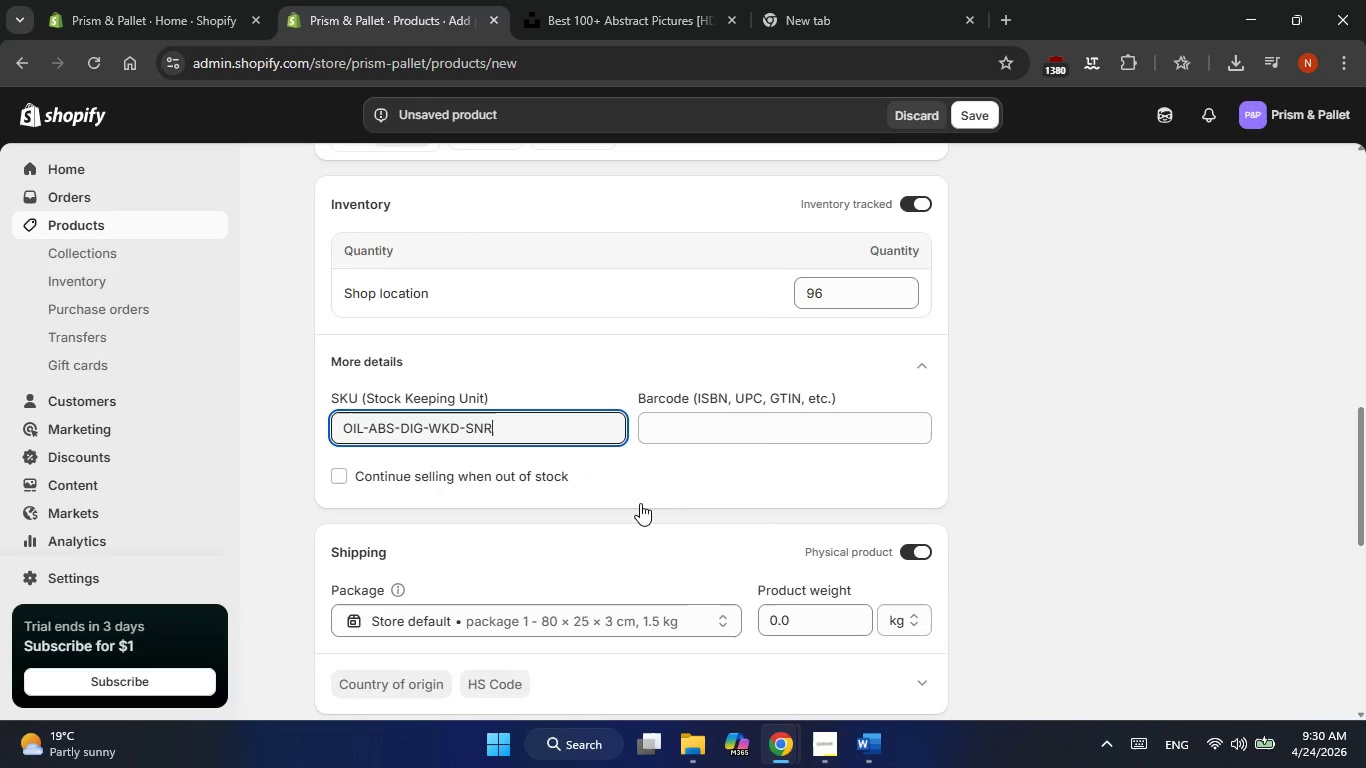 
wait(6.22)
 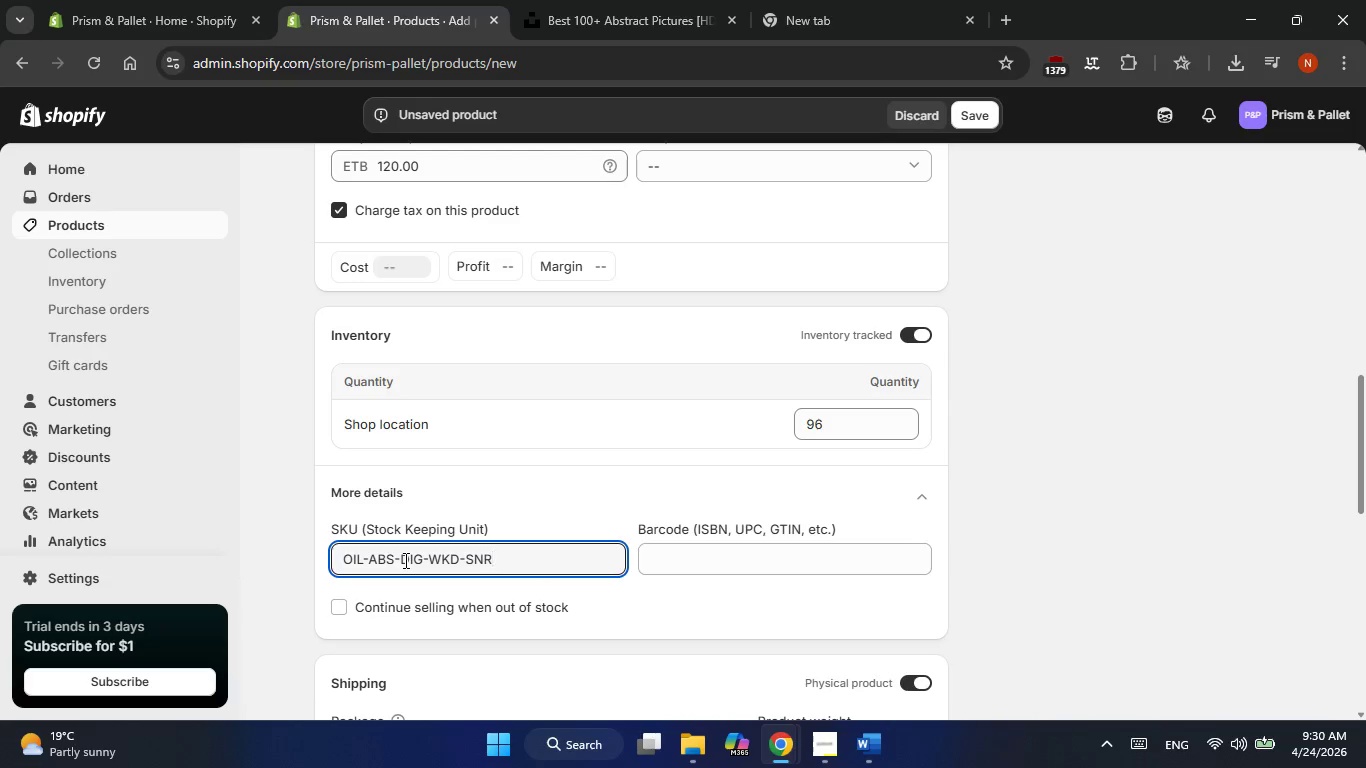 
left_click([788, 558])
 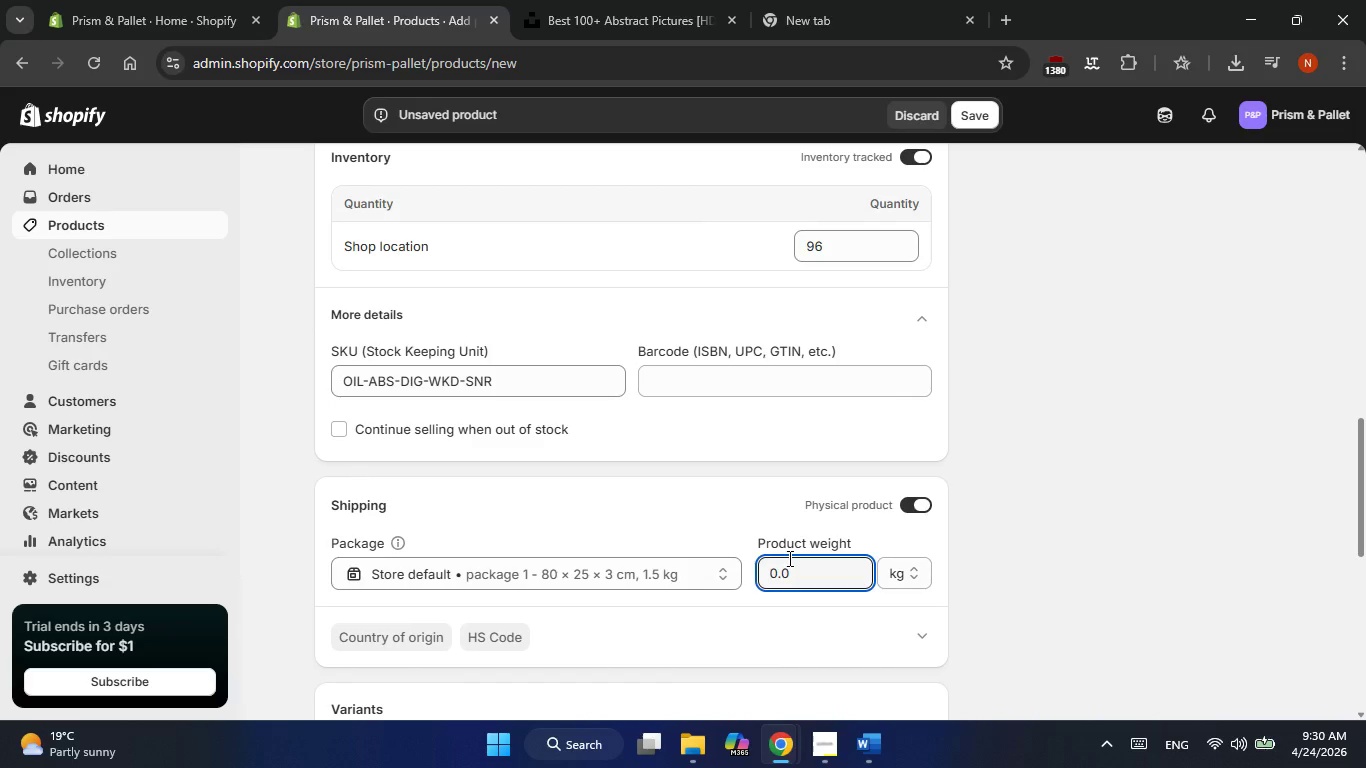 
key(Backspace)
 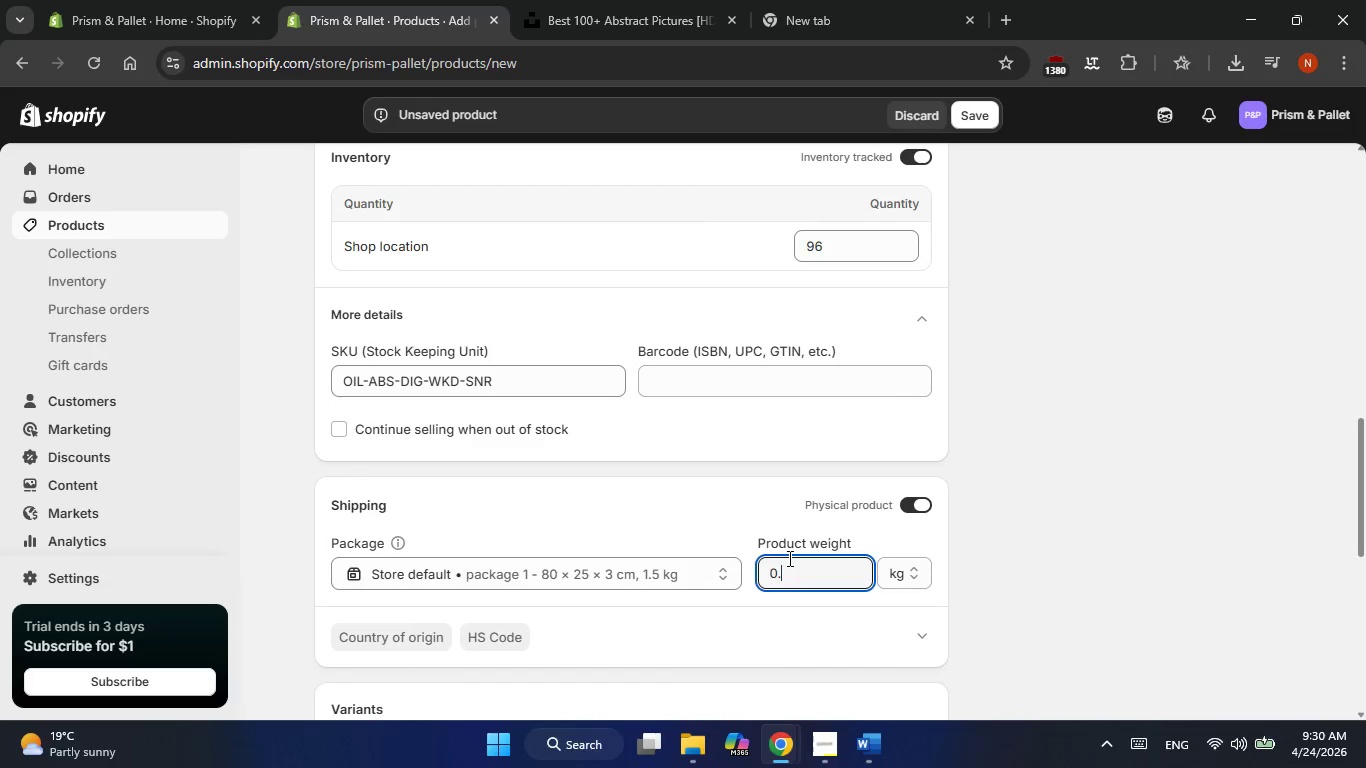 
key(Backspace)
 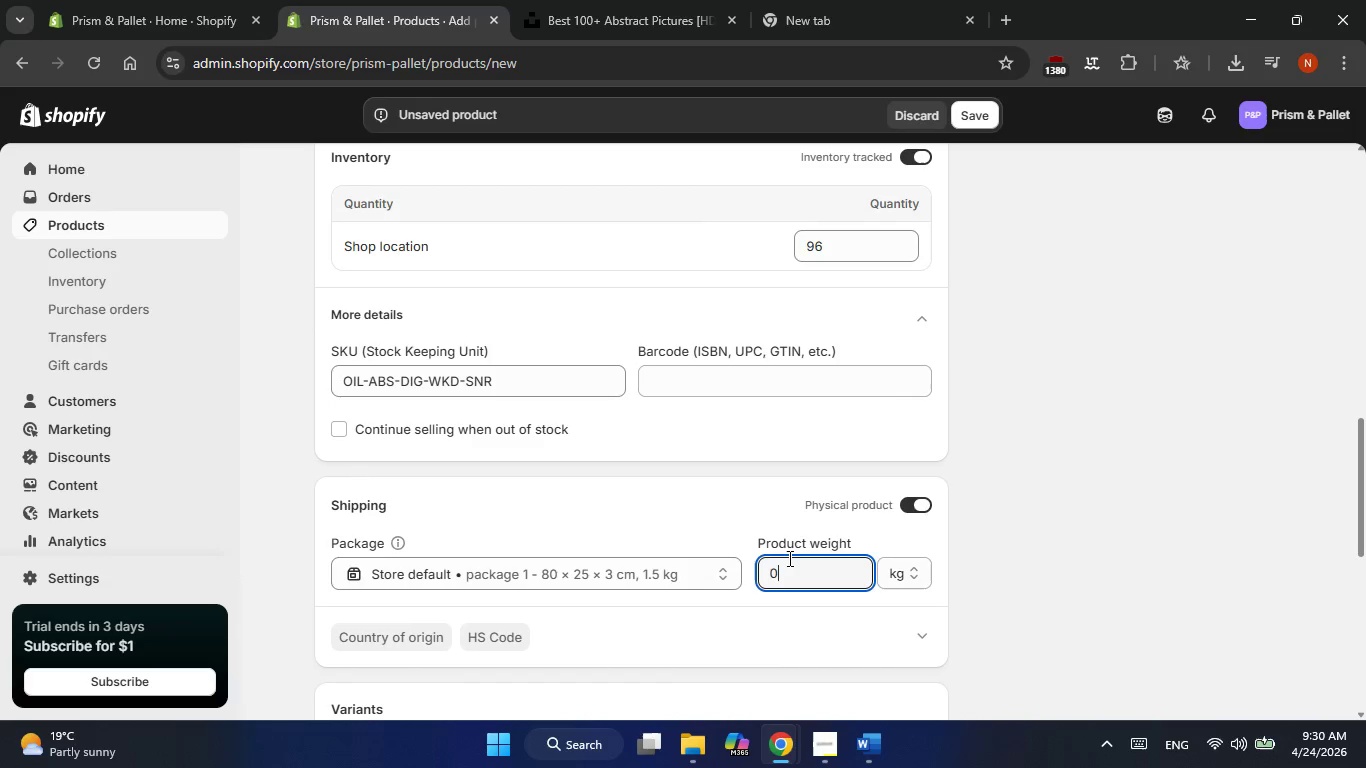 
key(Backspace)
 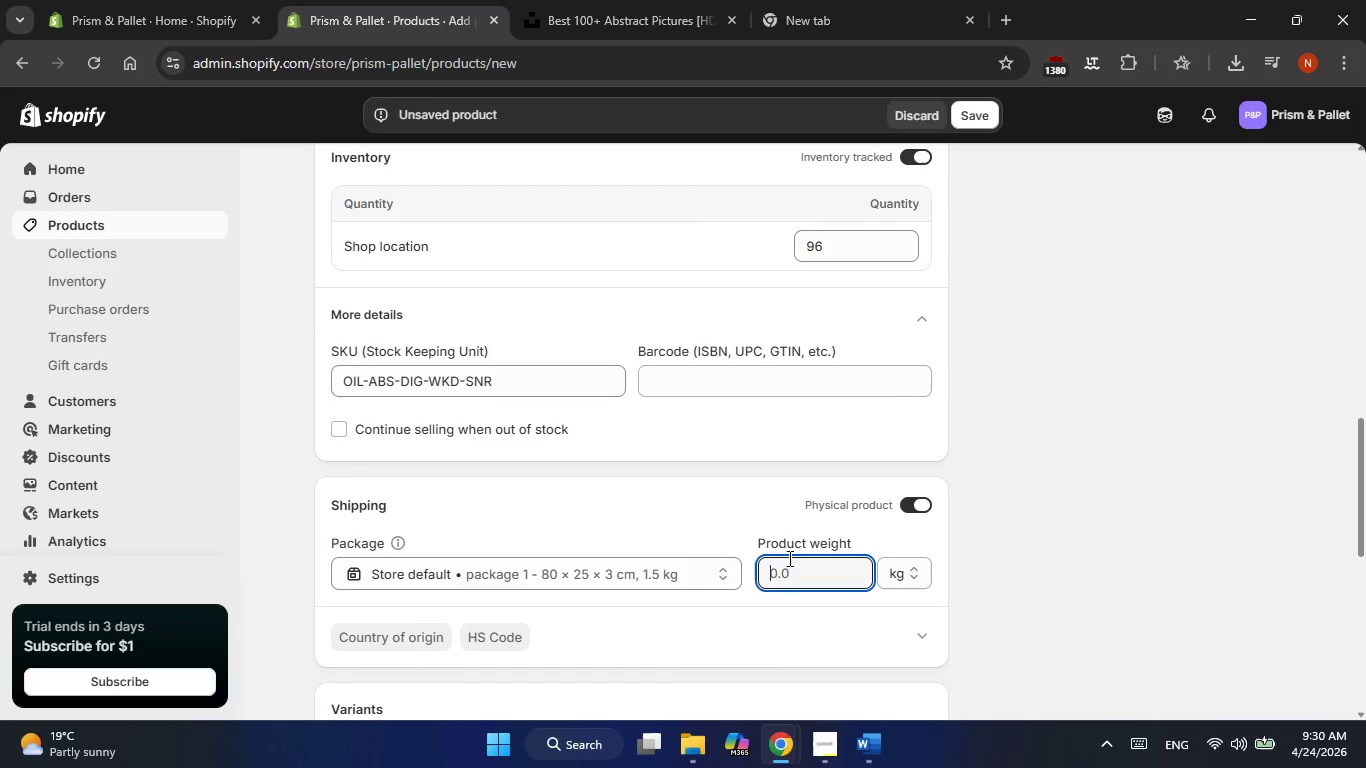 
key(Backspace)
 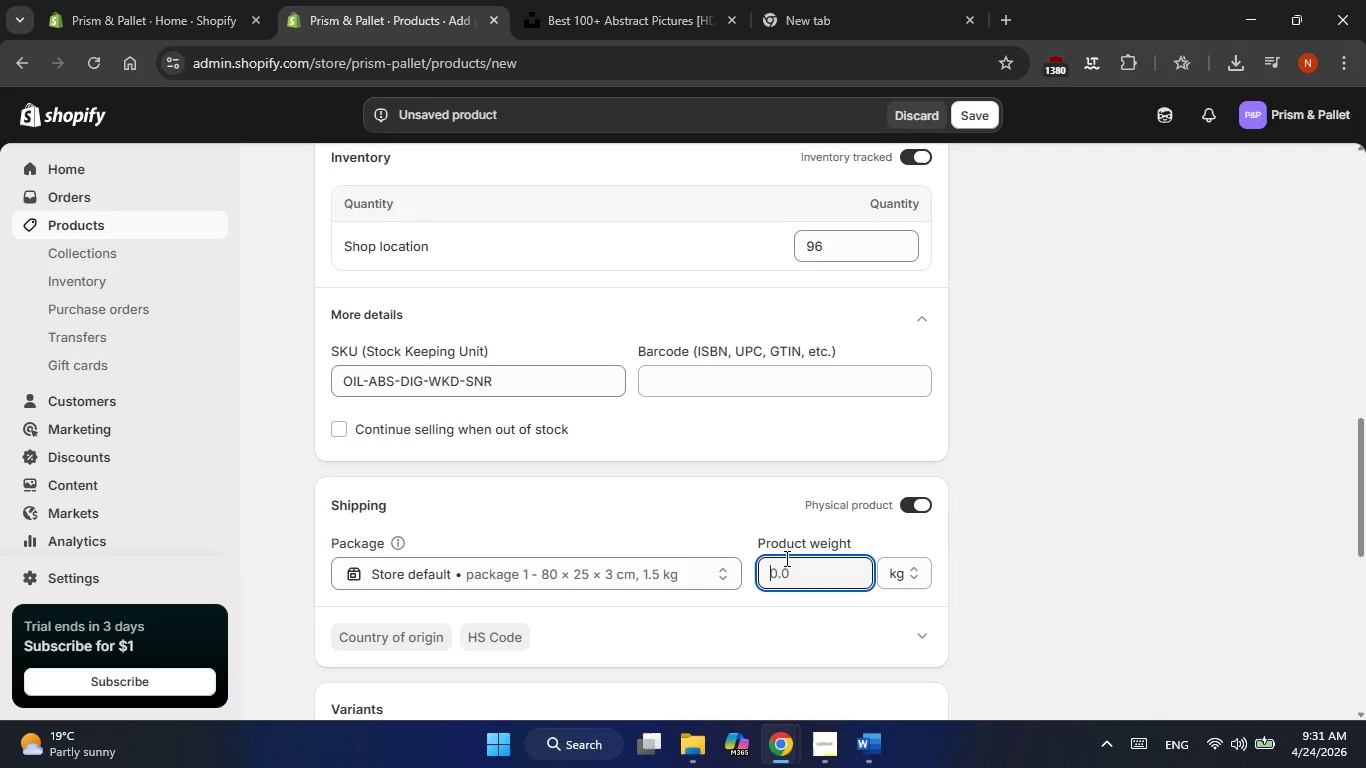 
wait(22.77)
 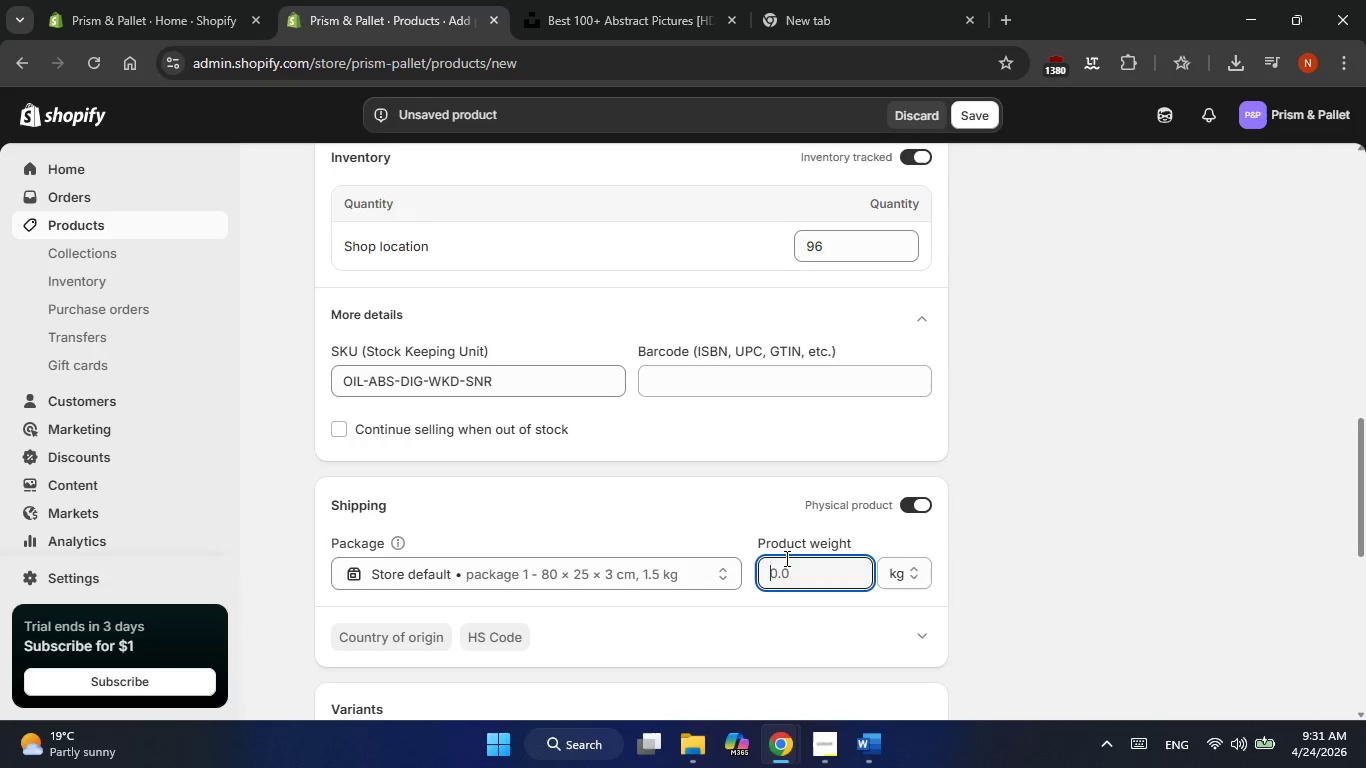 
left_click([779, 577])
 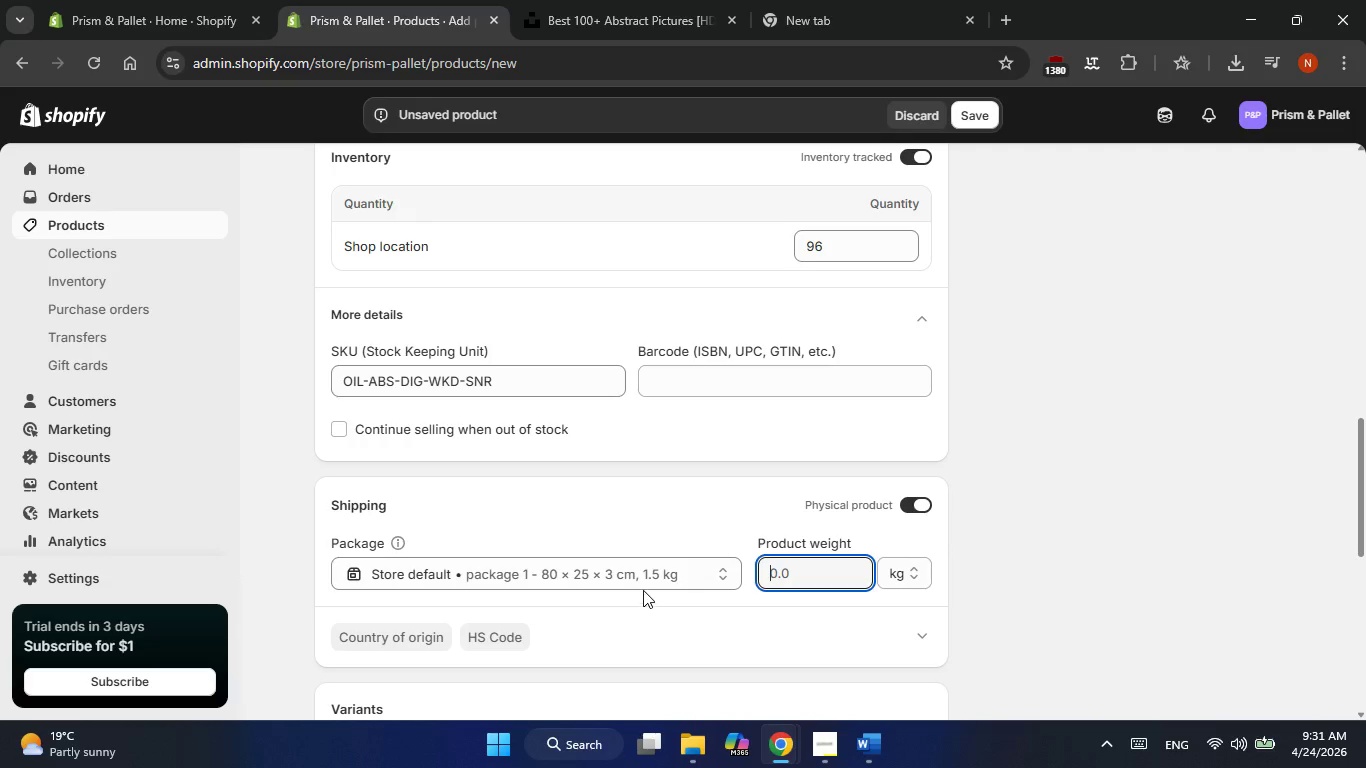 
left_click([642, 577])
 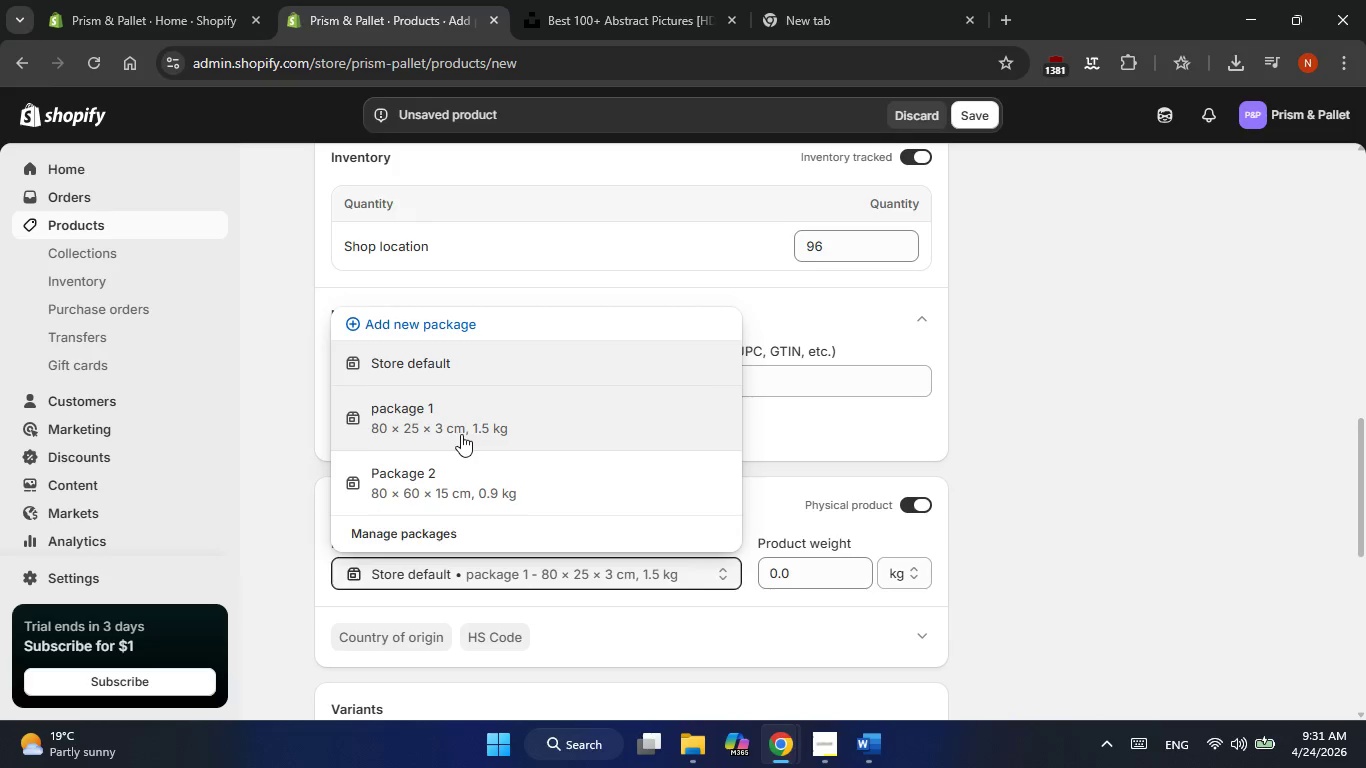 
left_click([452, 461])
 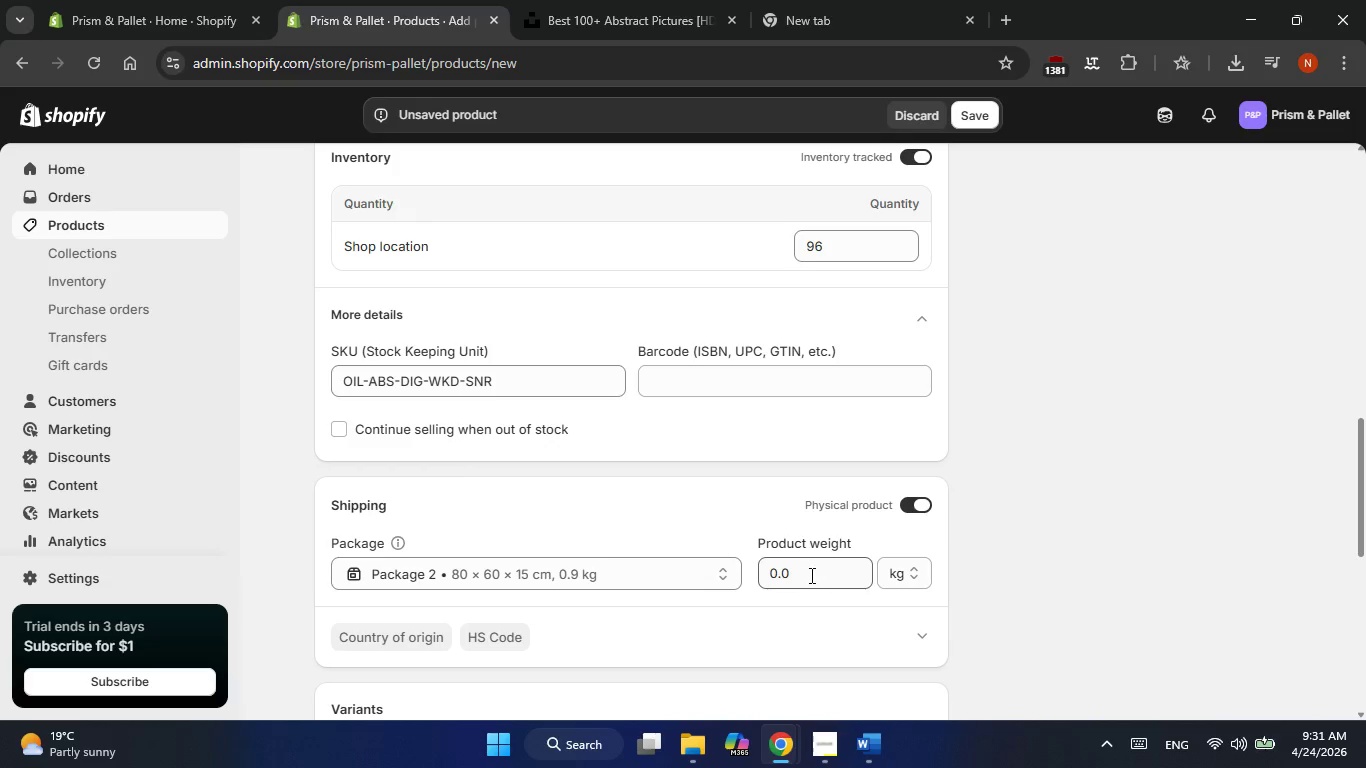 
double_click([810, 575])
 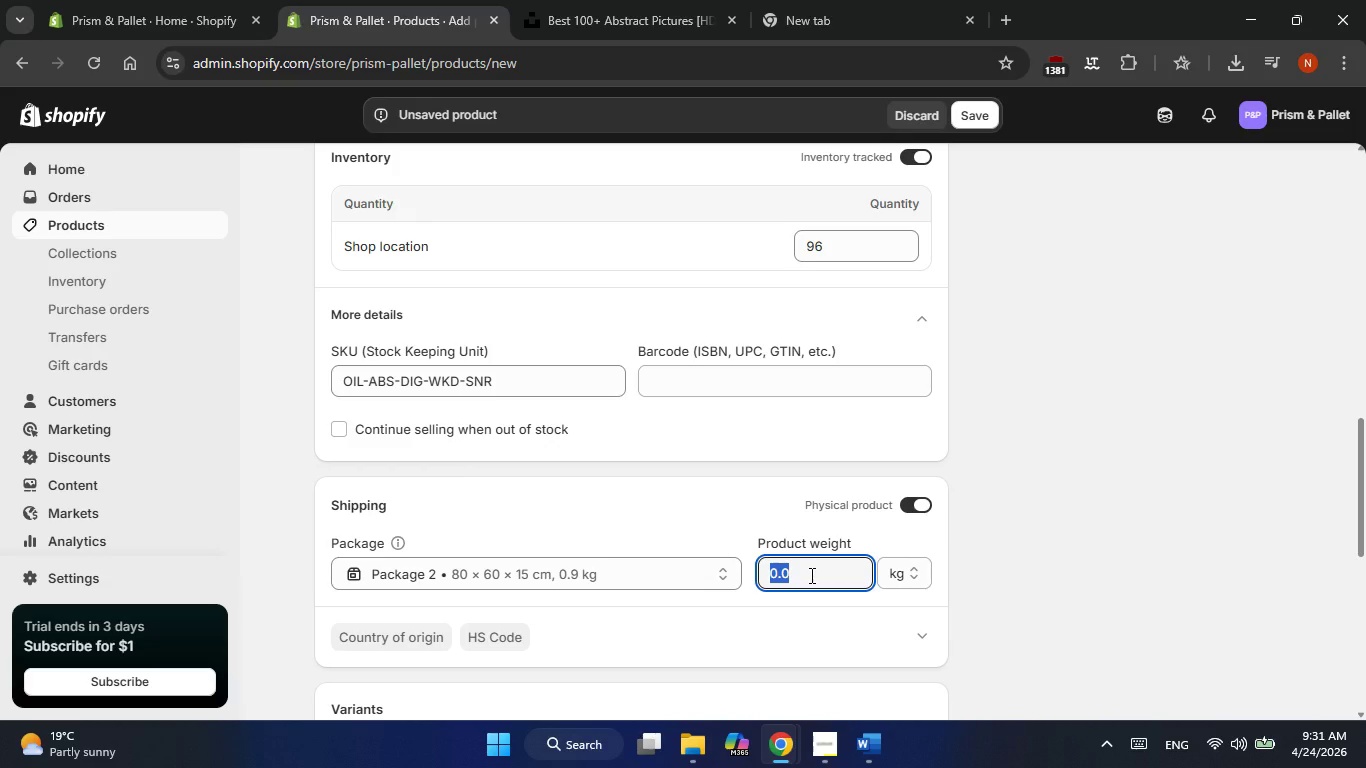 
key(Numpad1)
 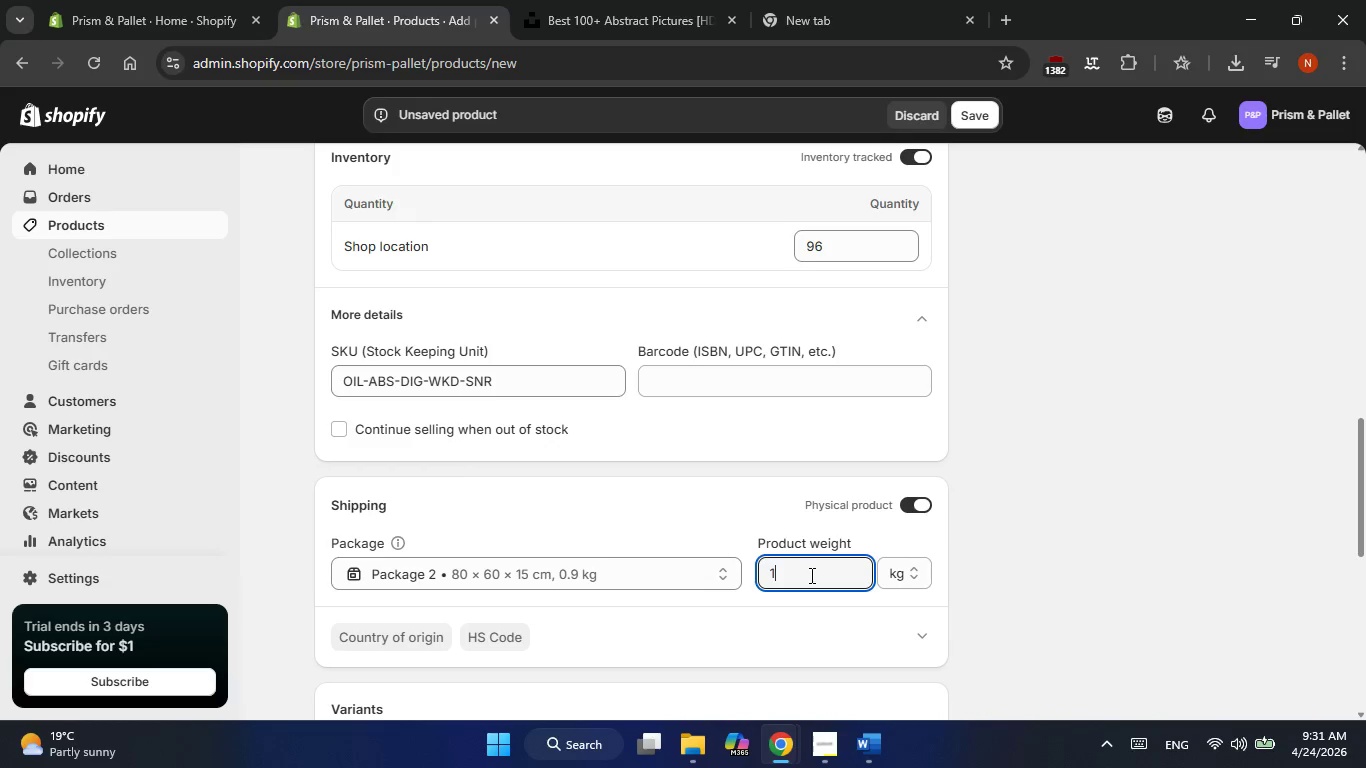 
key(NumpadDecimal)
 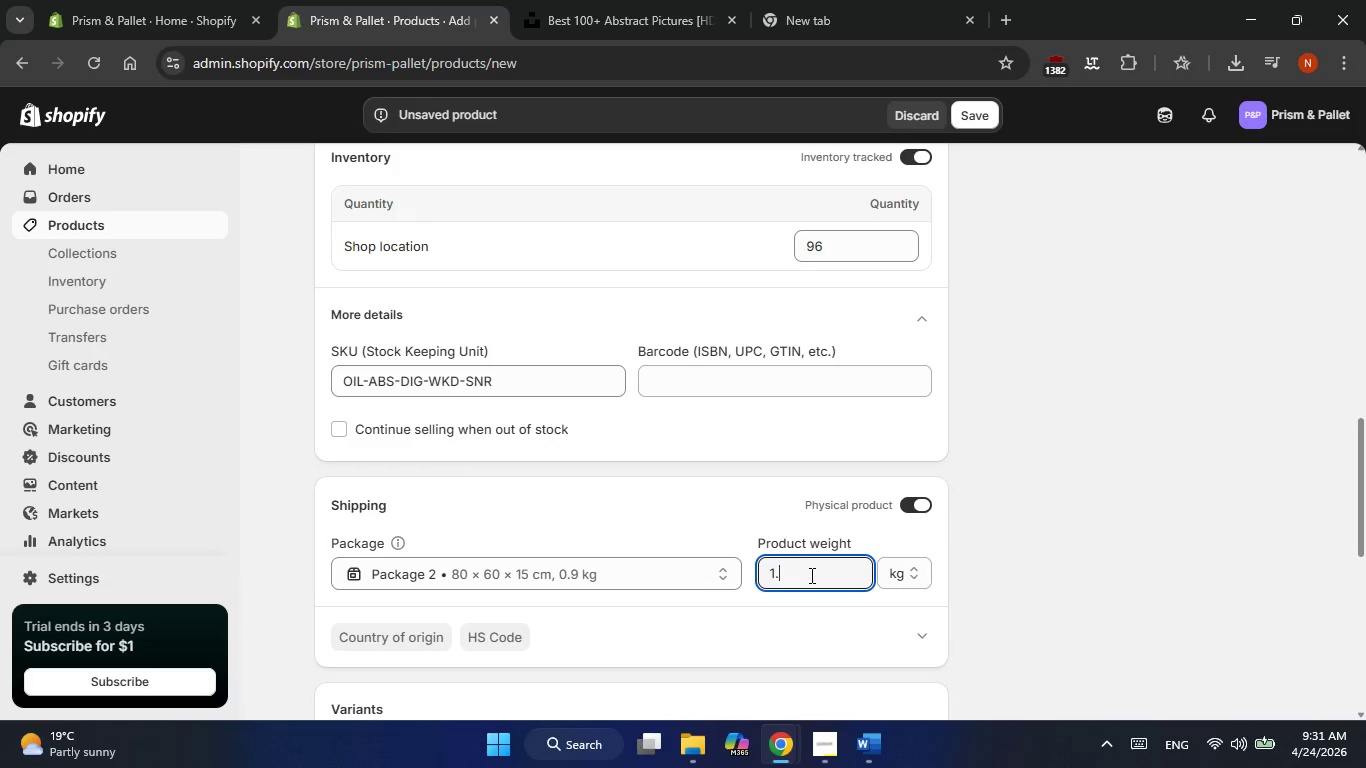 
key(Numpad3)
 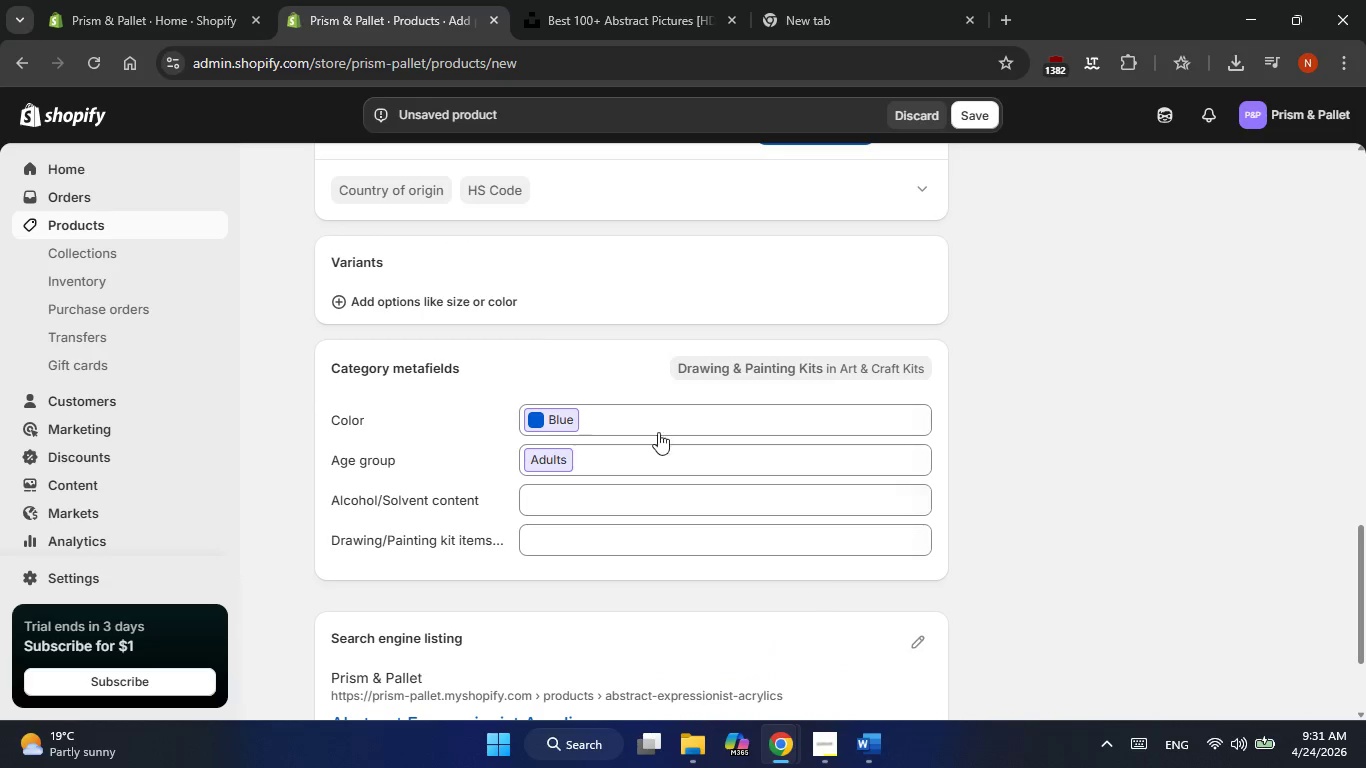 
left_click([464, 311])
 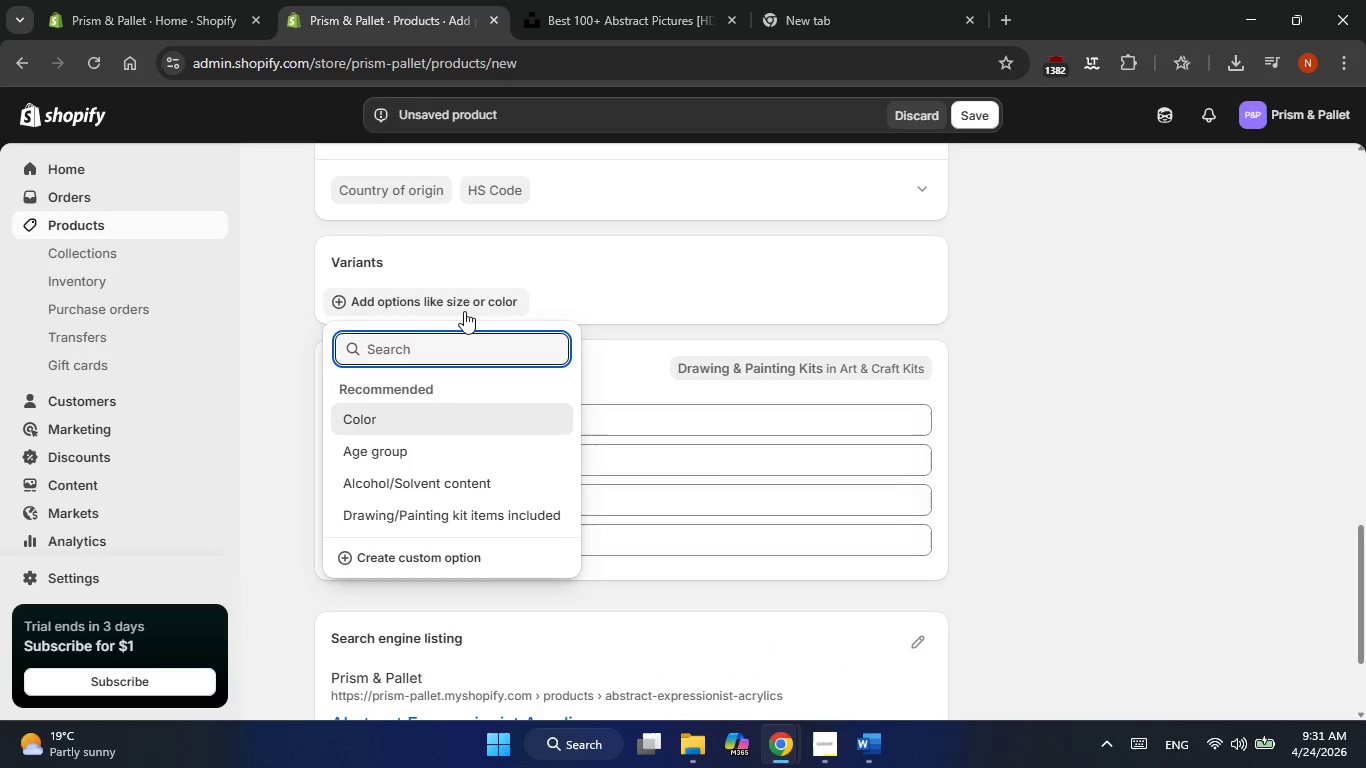 
type(Kit Level)
 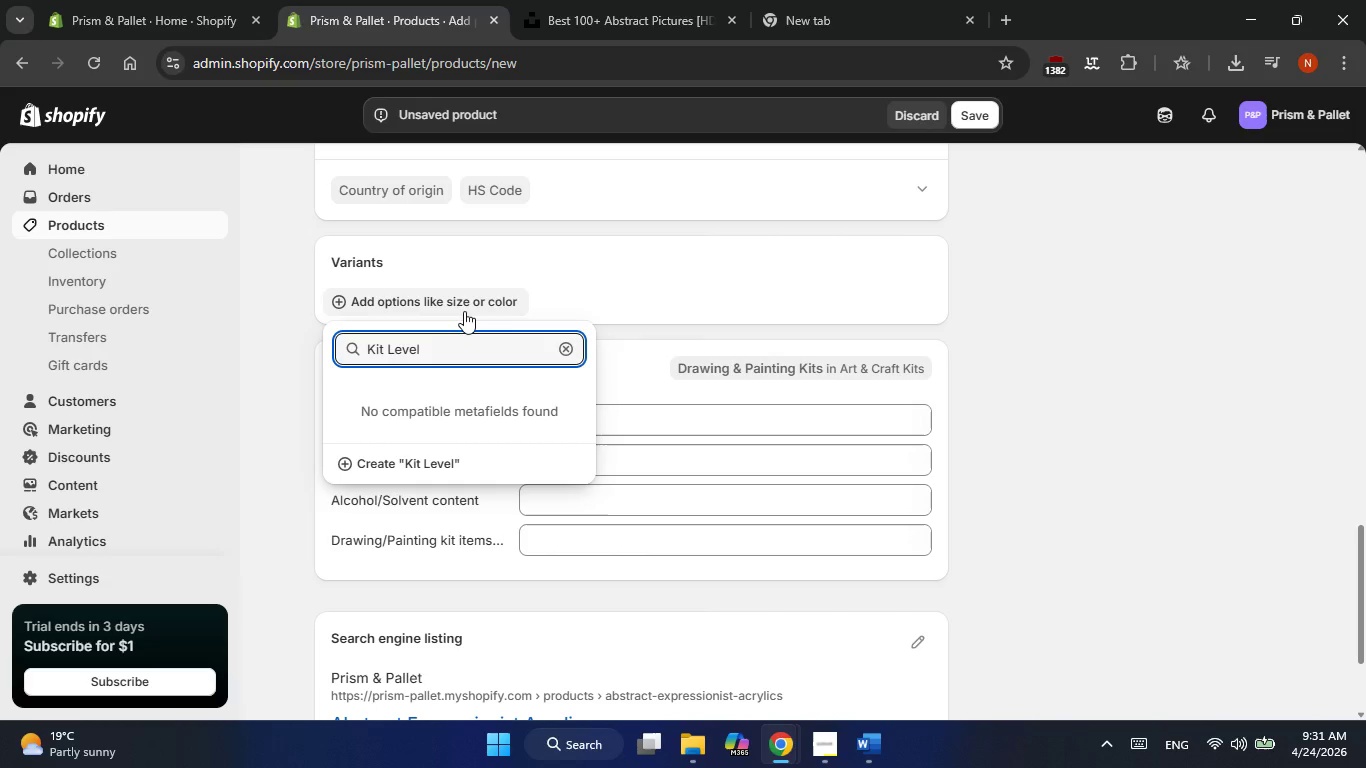 
key(Enter)
 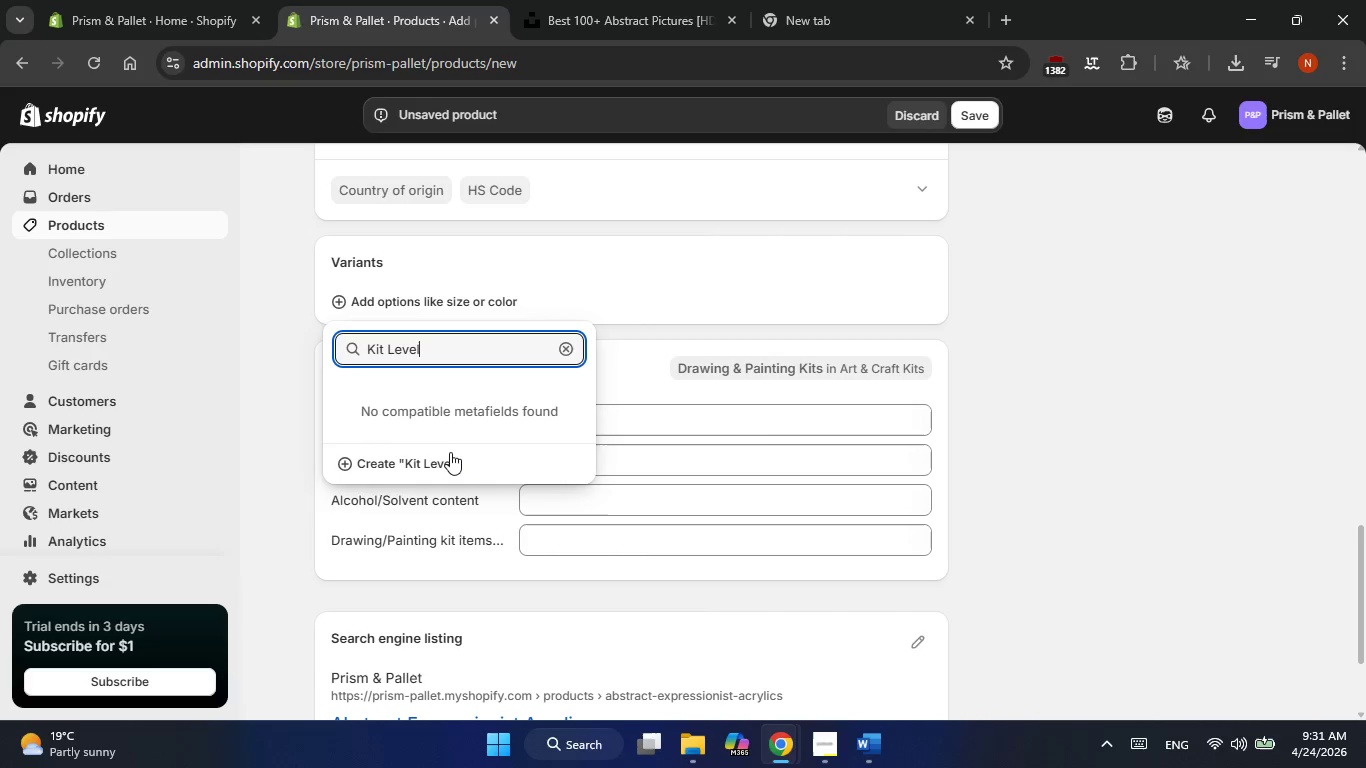 
left_click([447, 454])
 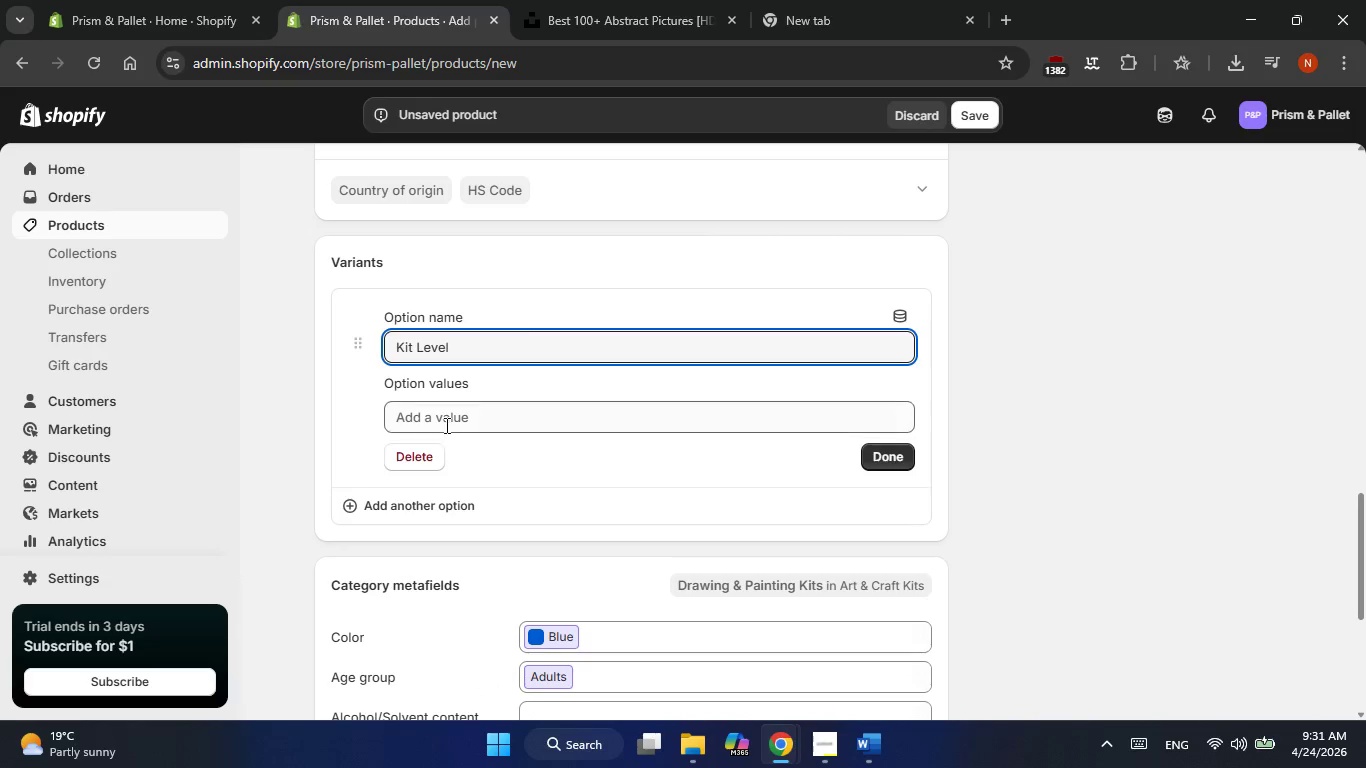 
left_click([445, 416])
 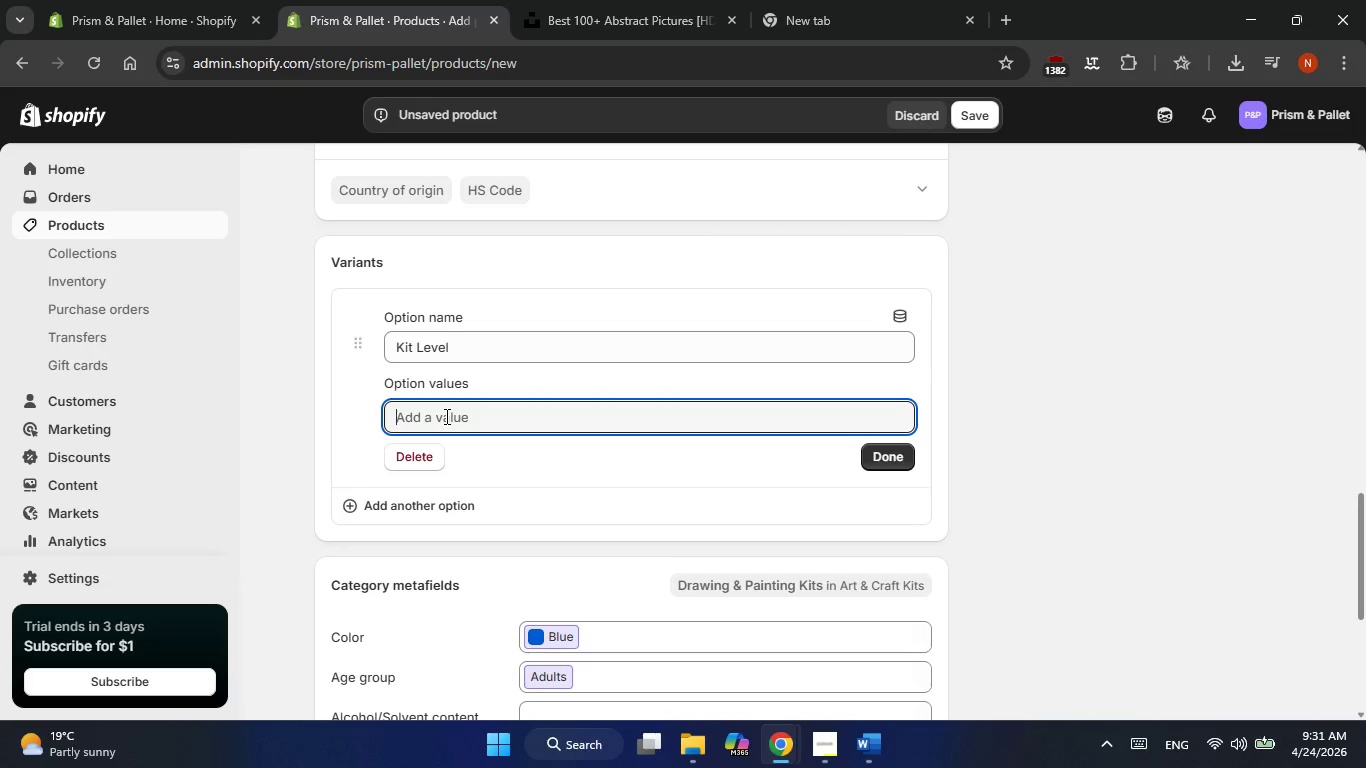 
type(Starter)
 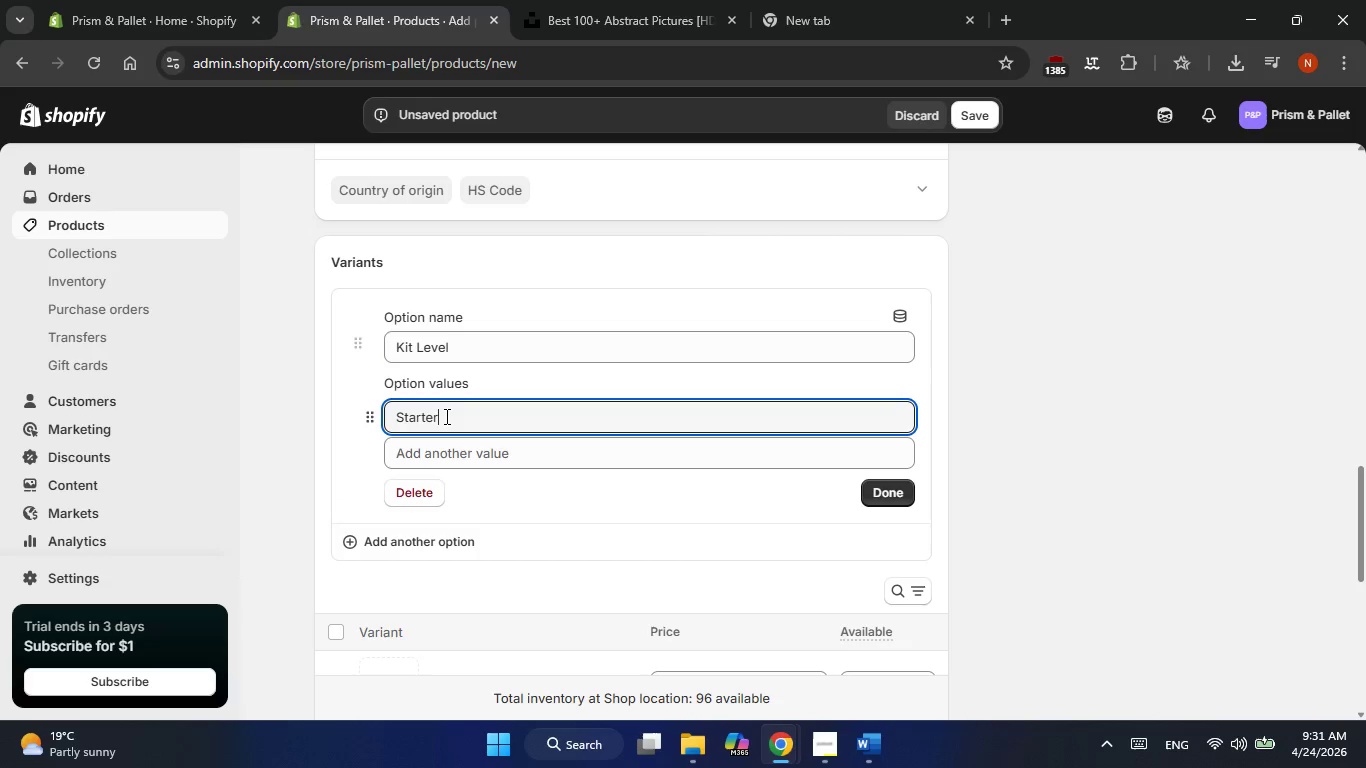 
key(Enter)
 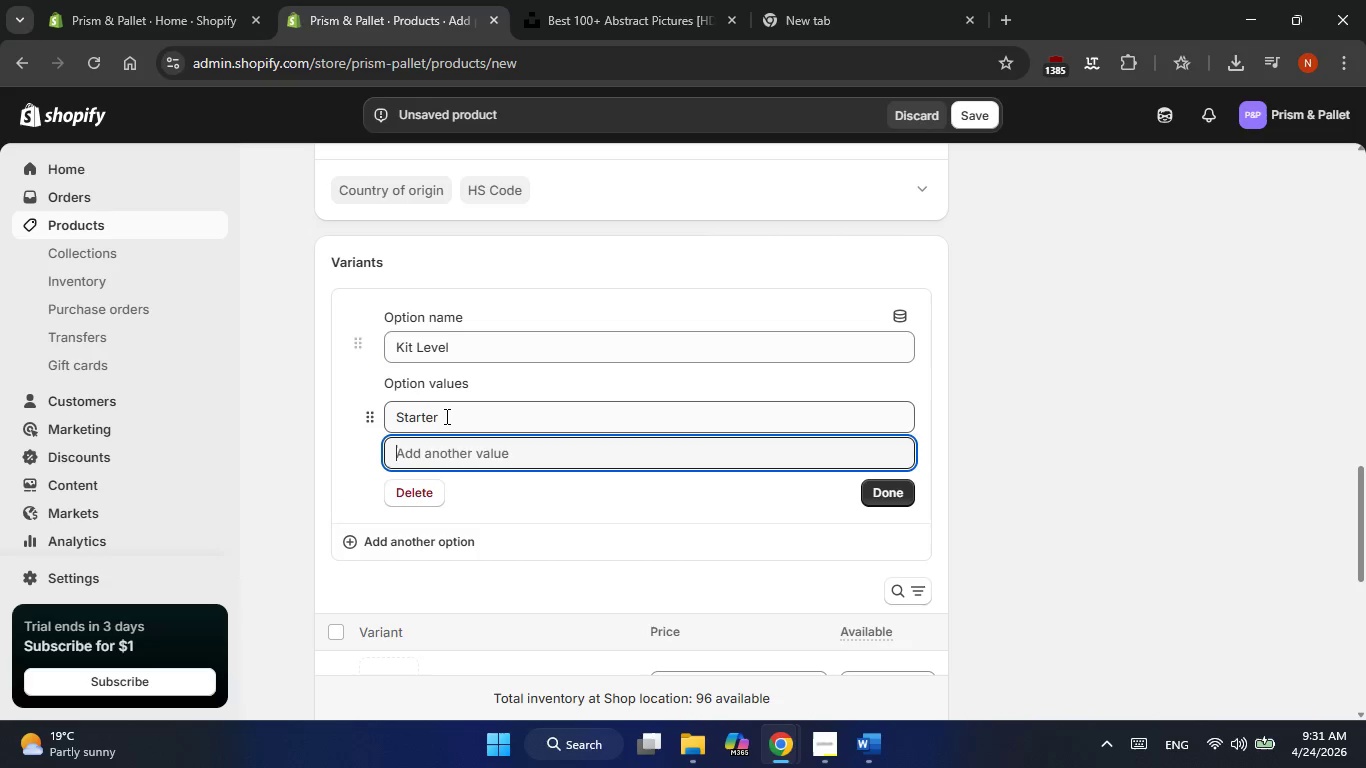 
type(Prfeod)
key(Backspace)
key(Backspace)
key(Backspace)
key(Backspace)
type(ofessional)
 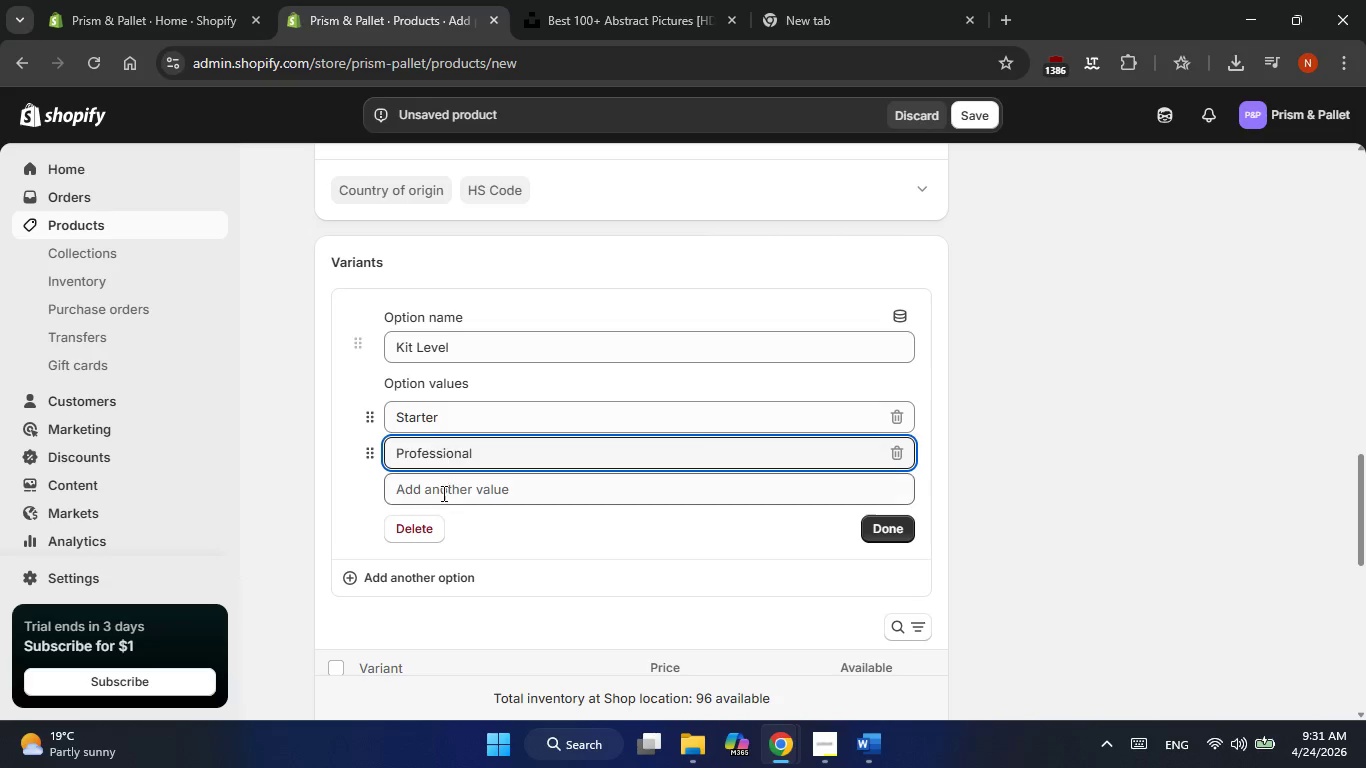 
left_click([442, 507])
 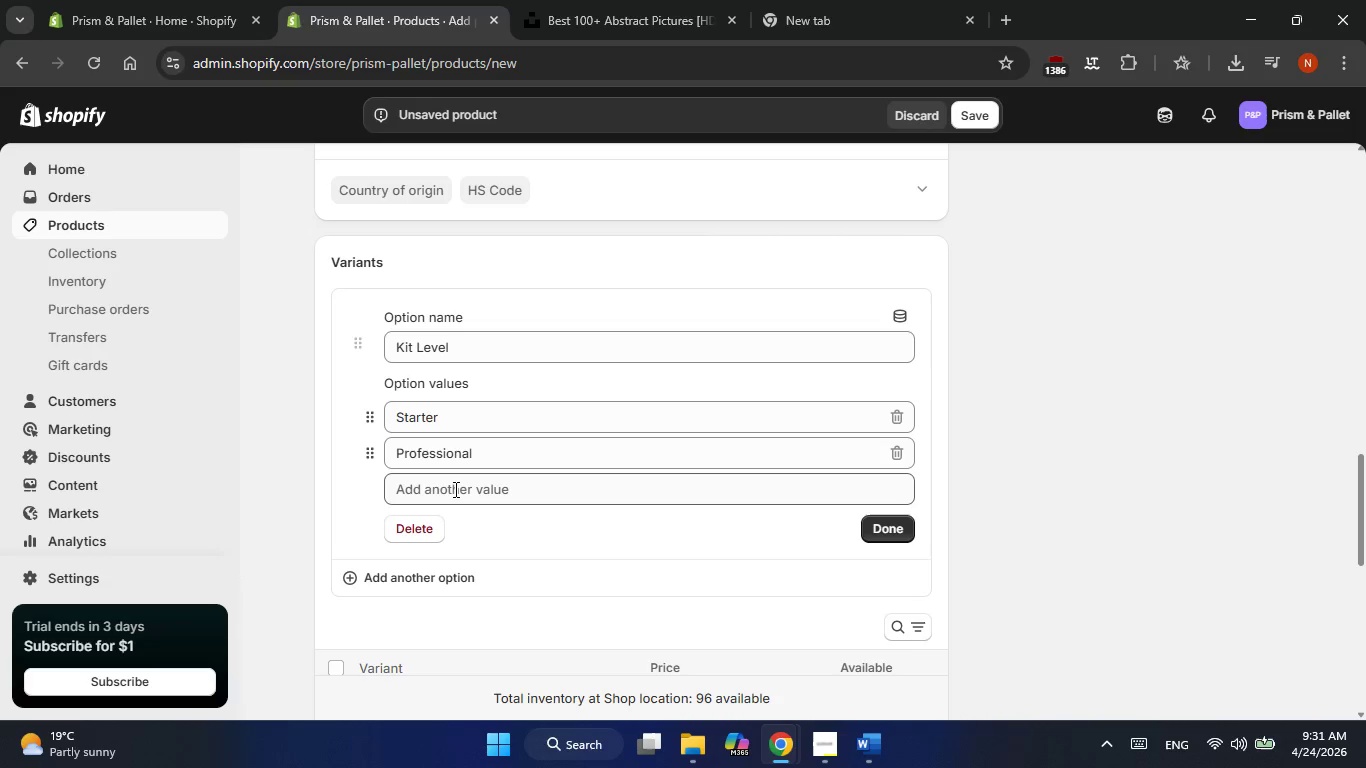 
left_click([454, 489])
 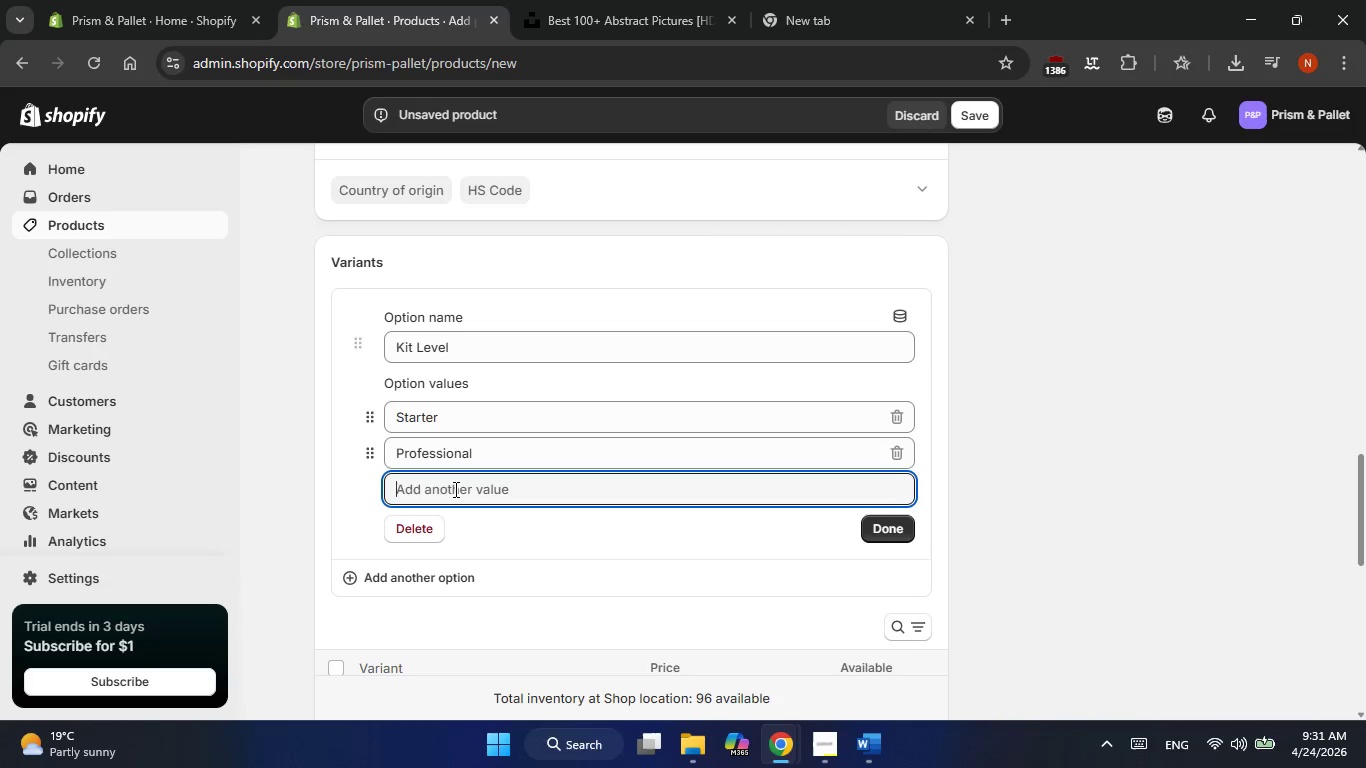 
type(Digital)
 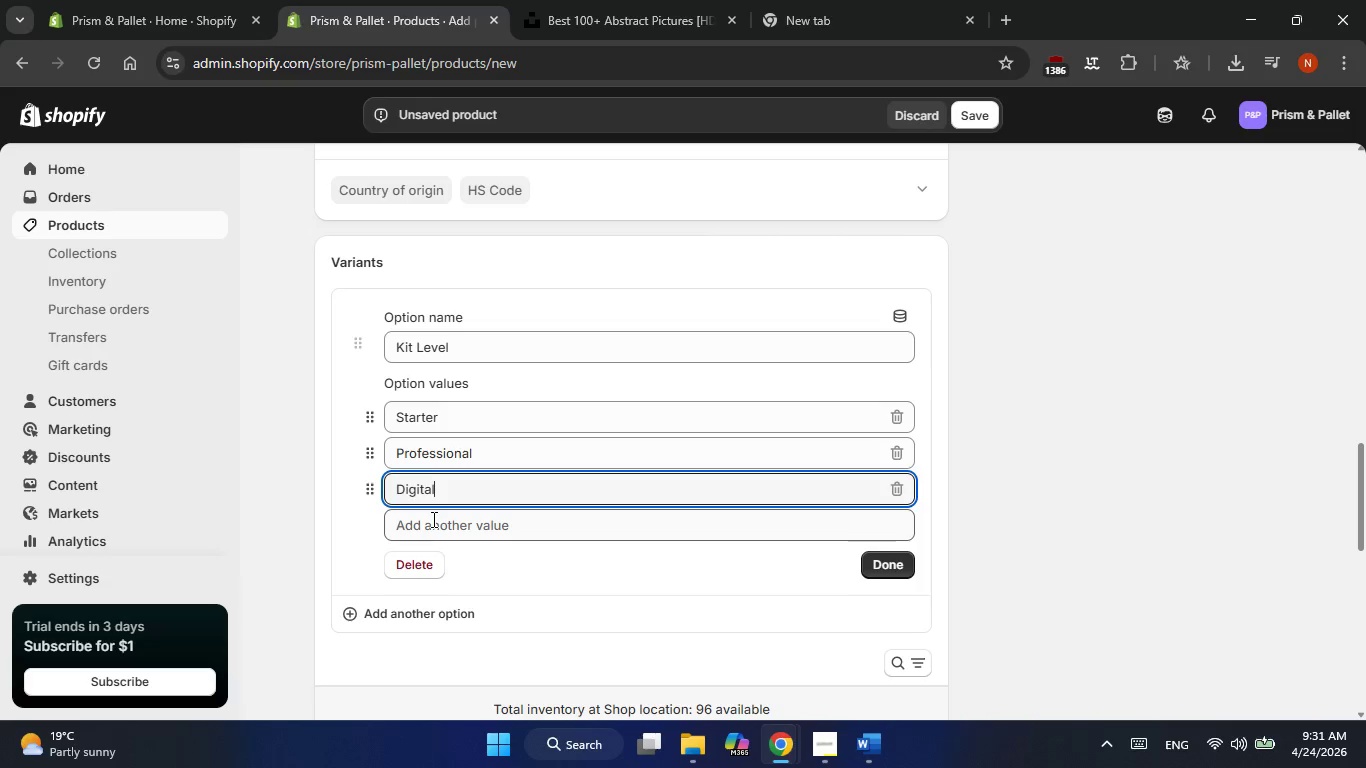 
left_click([880, 554])
 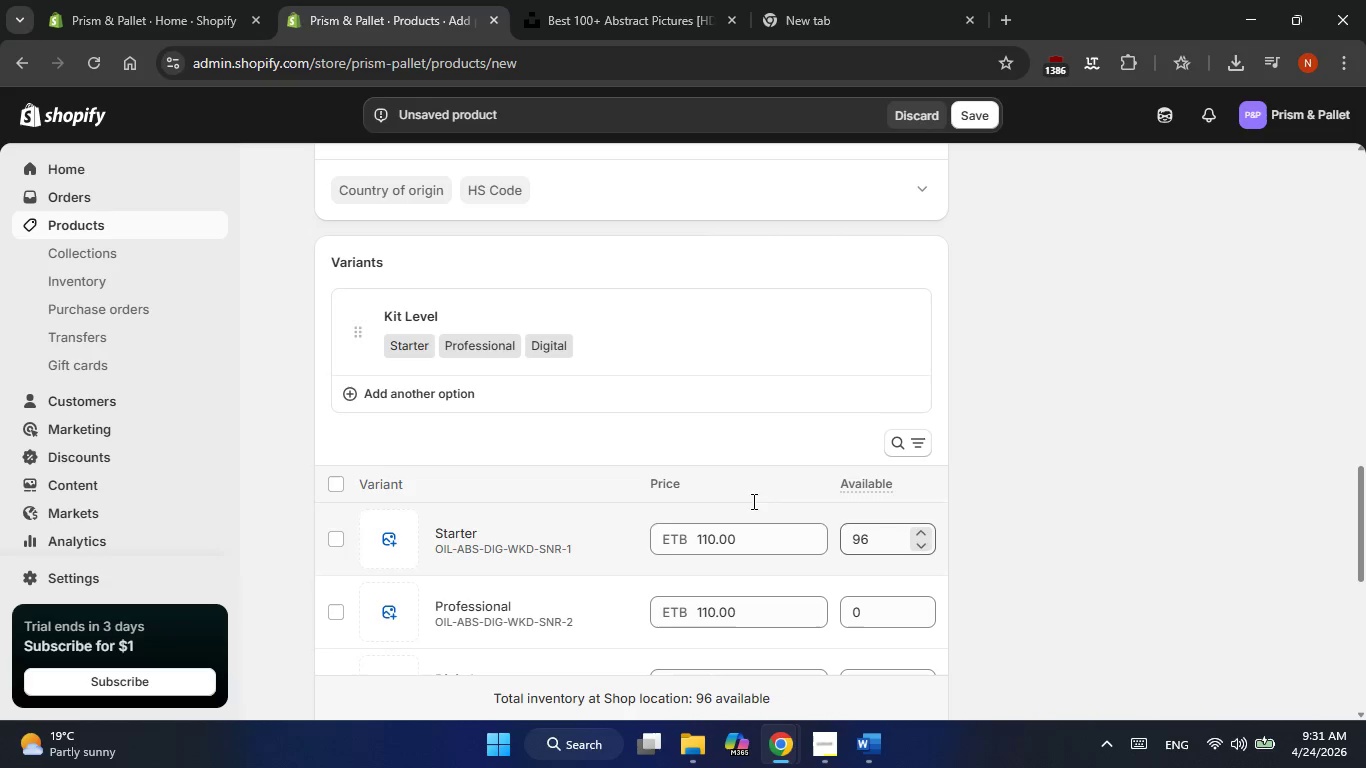 
left_click([520, 397])
 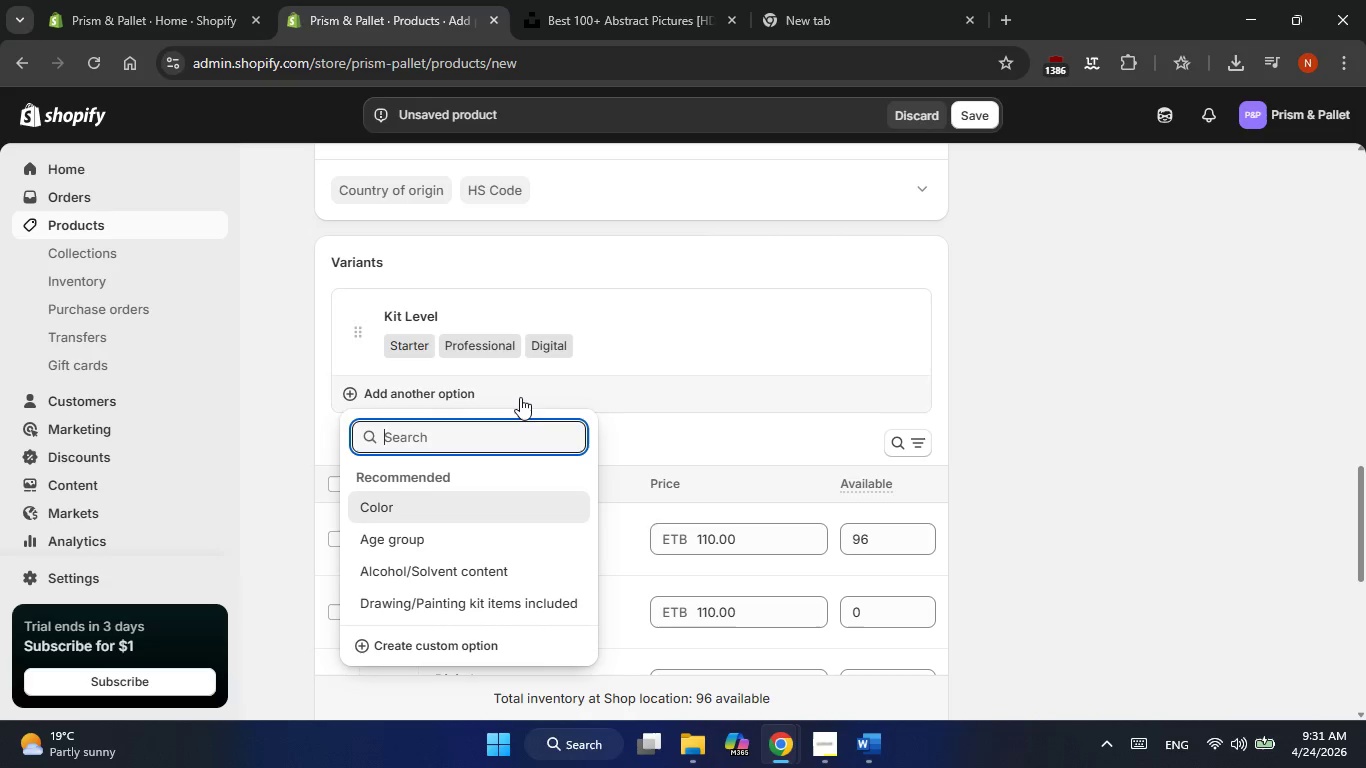 
type(Session Format)
 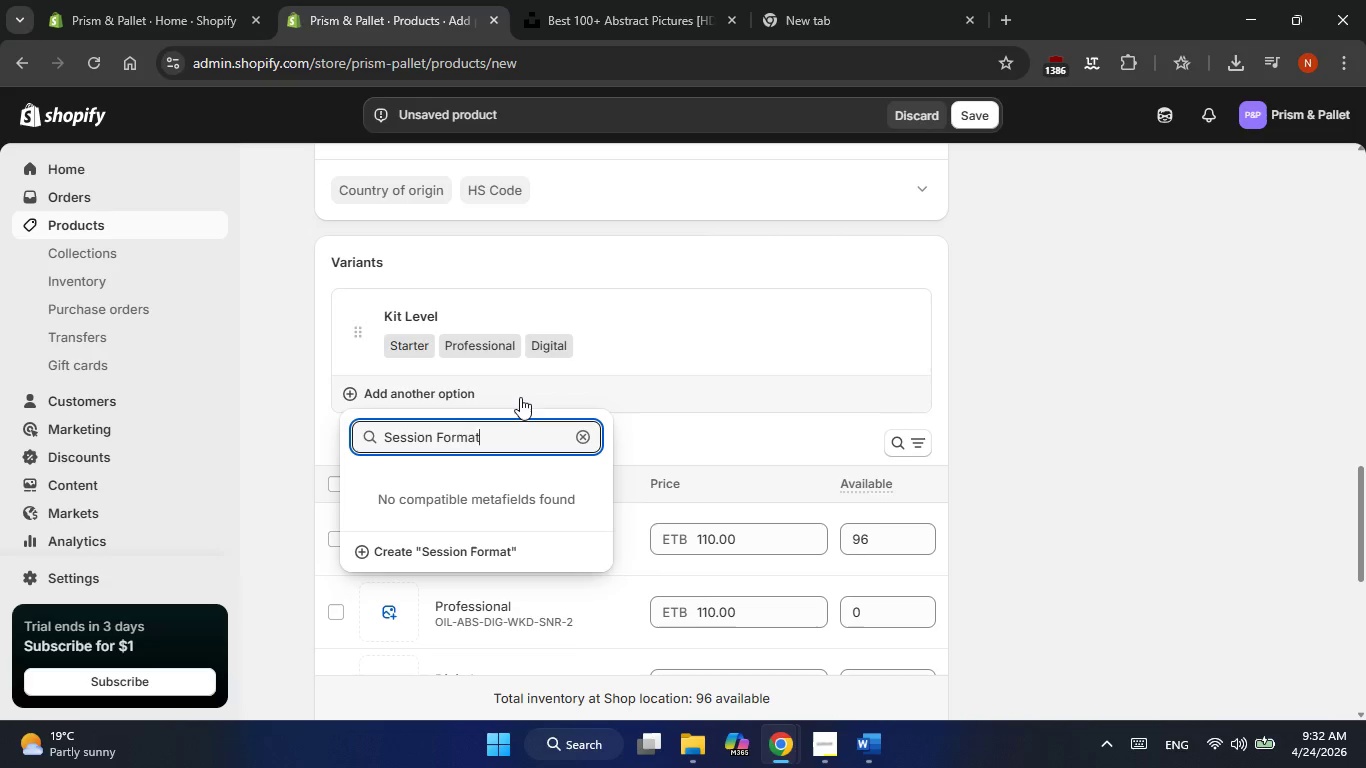 
left_click([406, 564])
 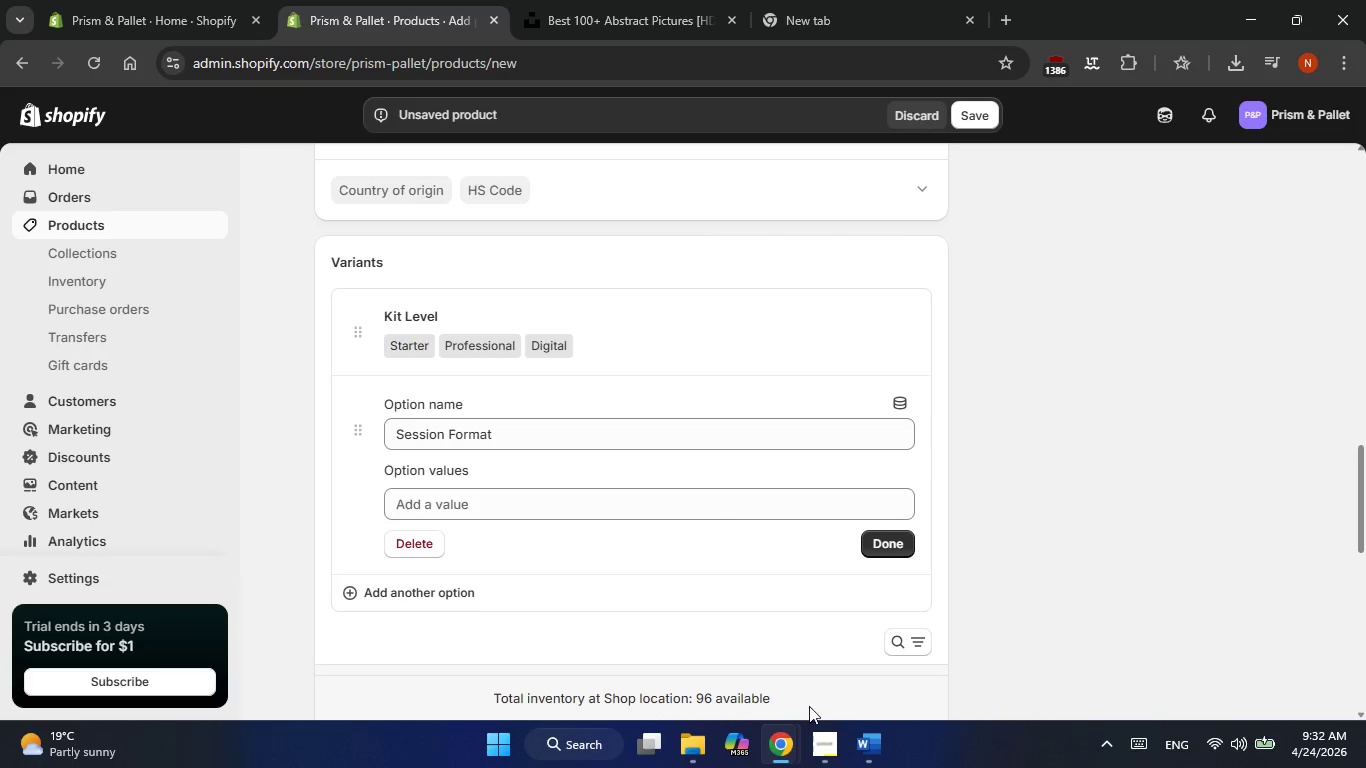 
left_click([818, 744])